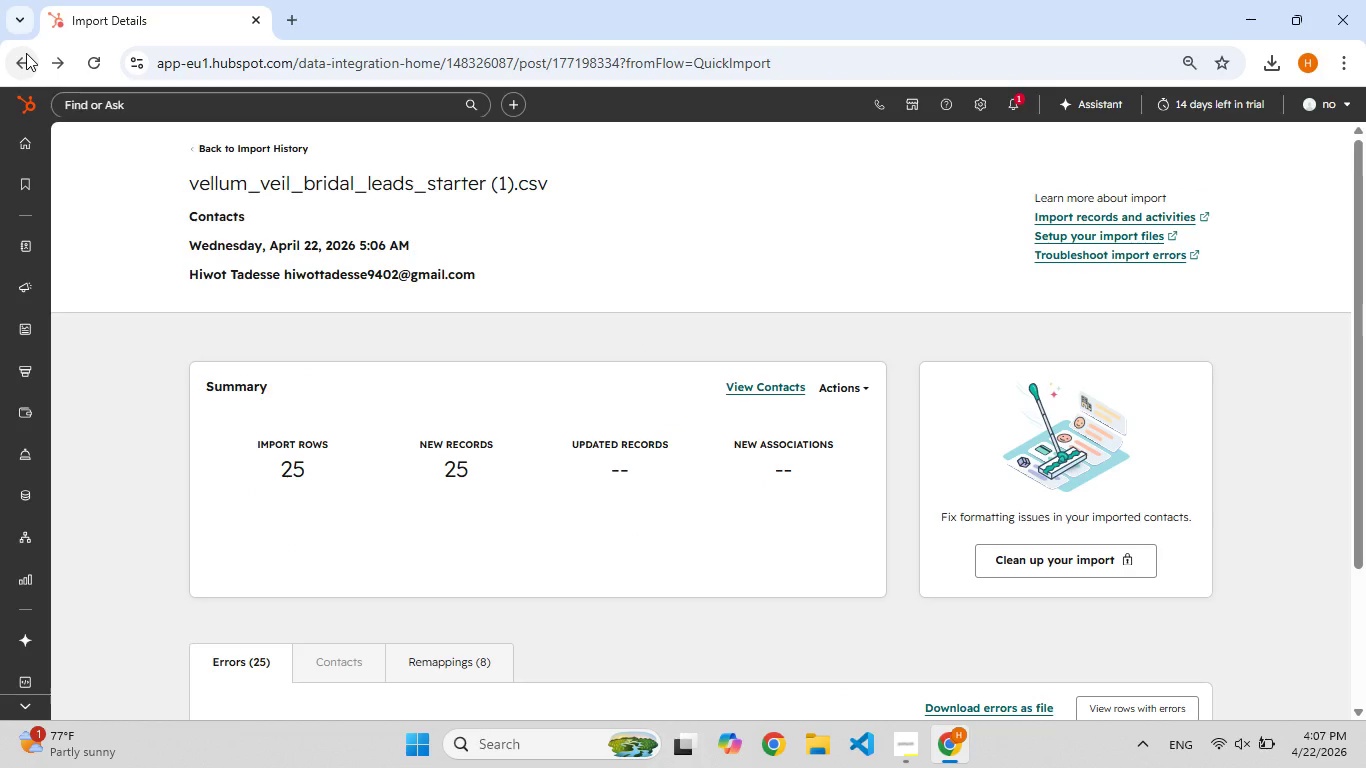 
scroll: coordinate [881, 534], scroll_direction: down, amount: 3.0
 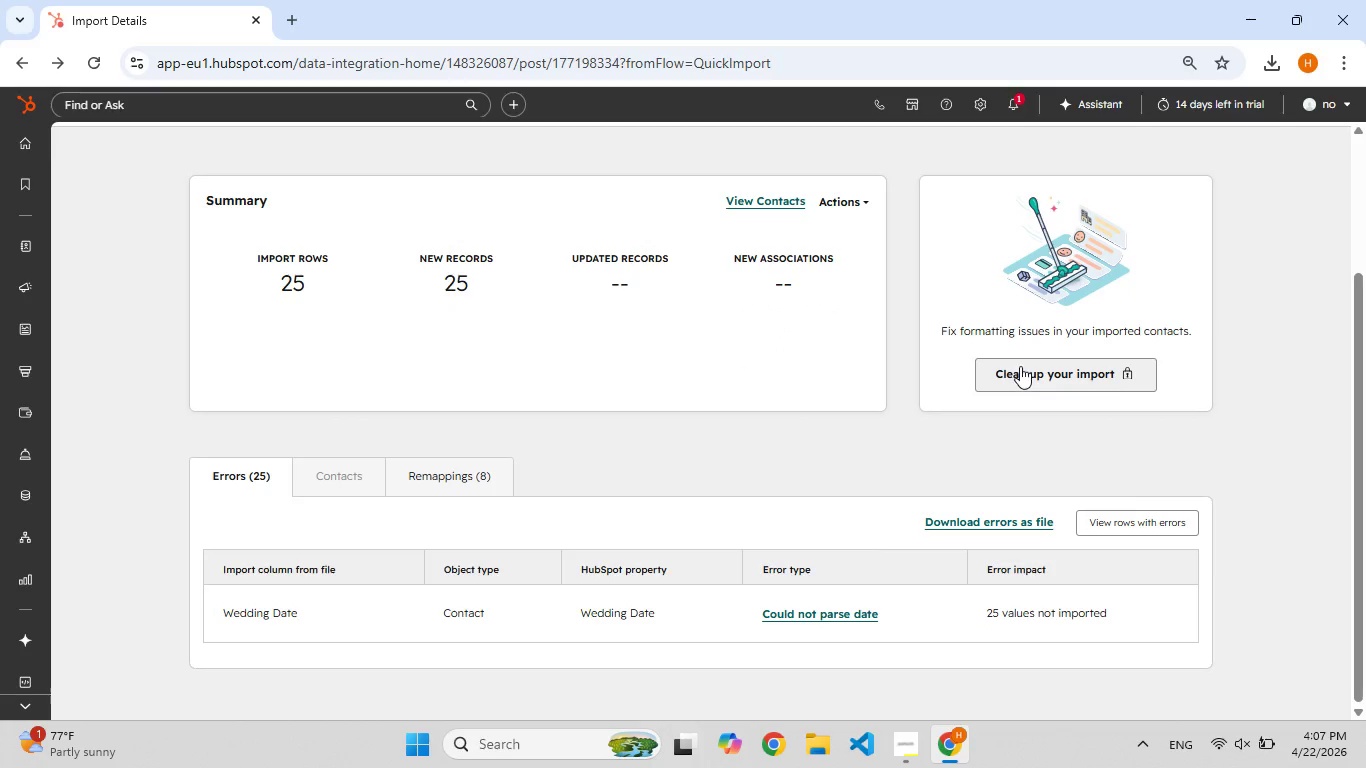 
left_click([1020, 373])
 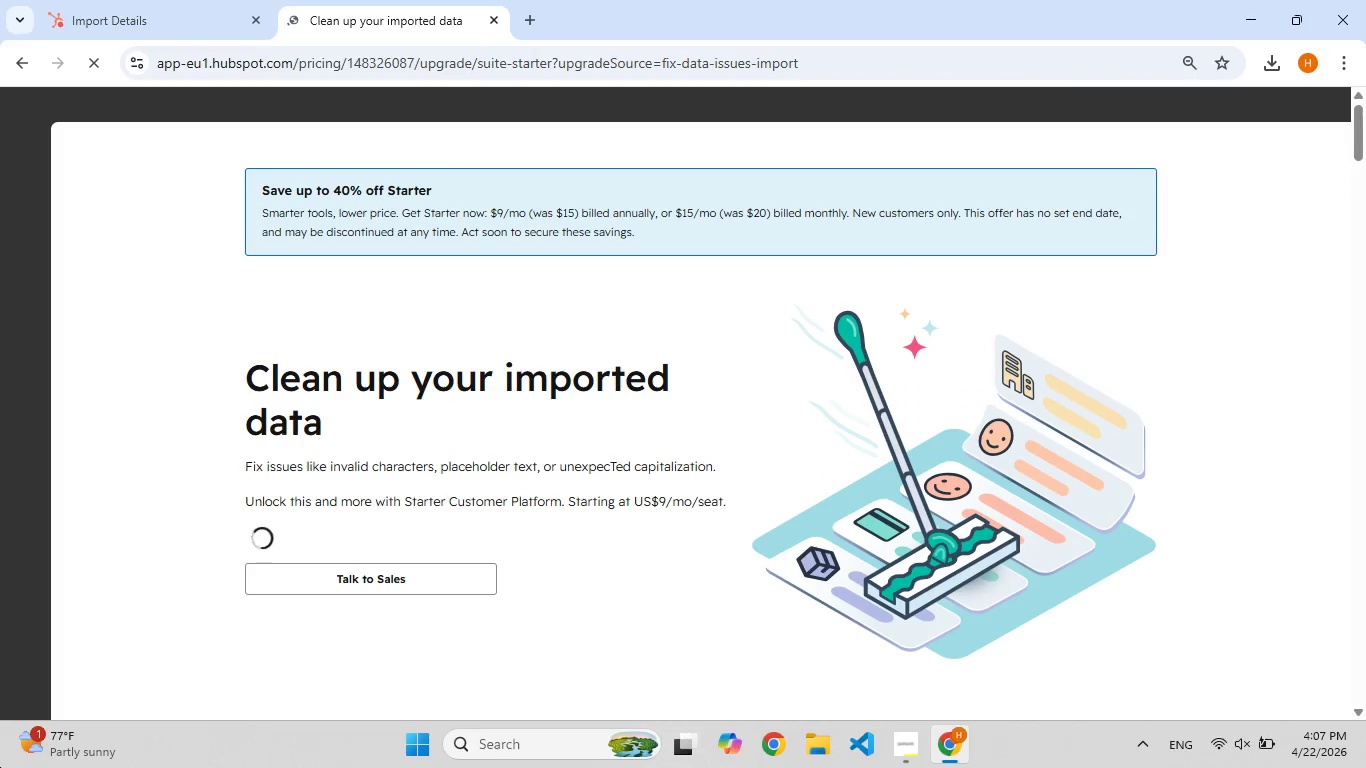 
wait(13.2)
 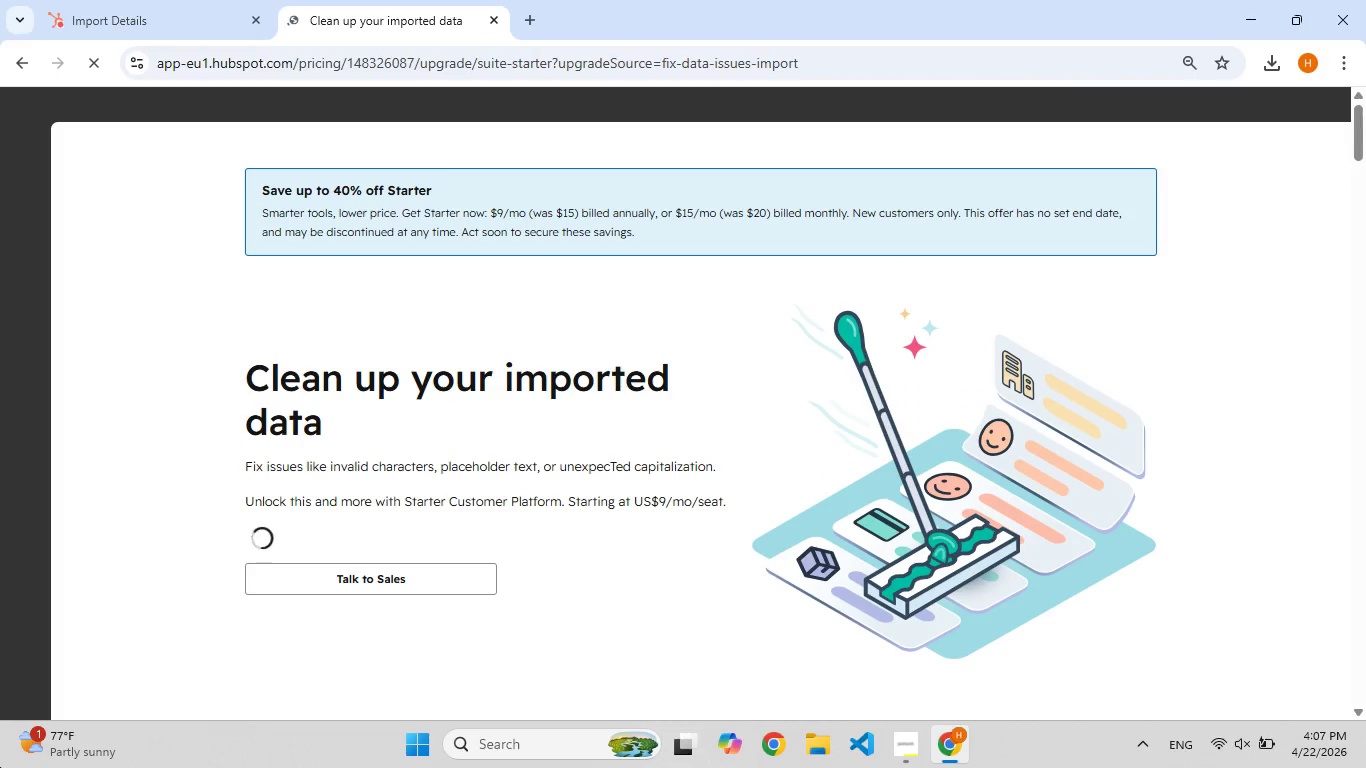 
left_click([19, 61])
 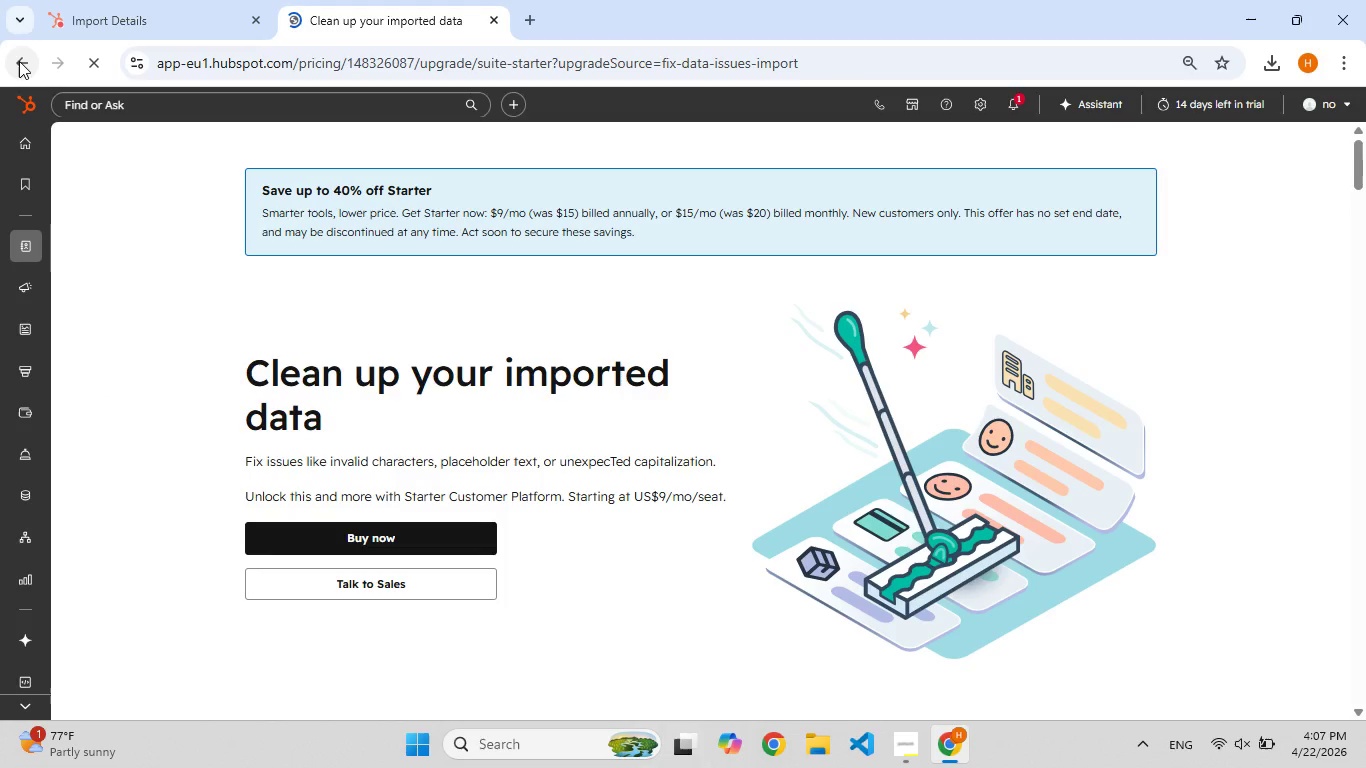 
left_click([101, 19])
 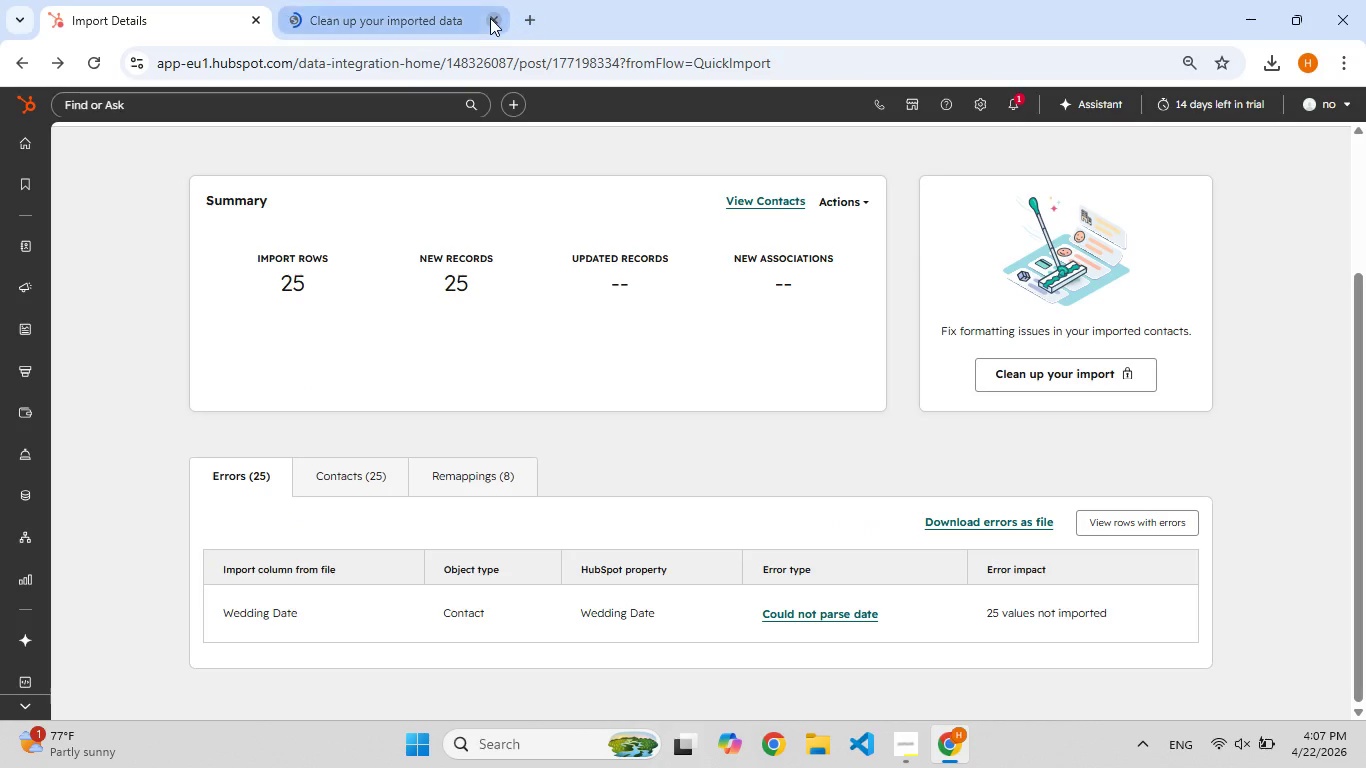 
left_click([490, 18])
 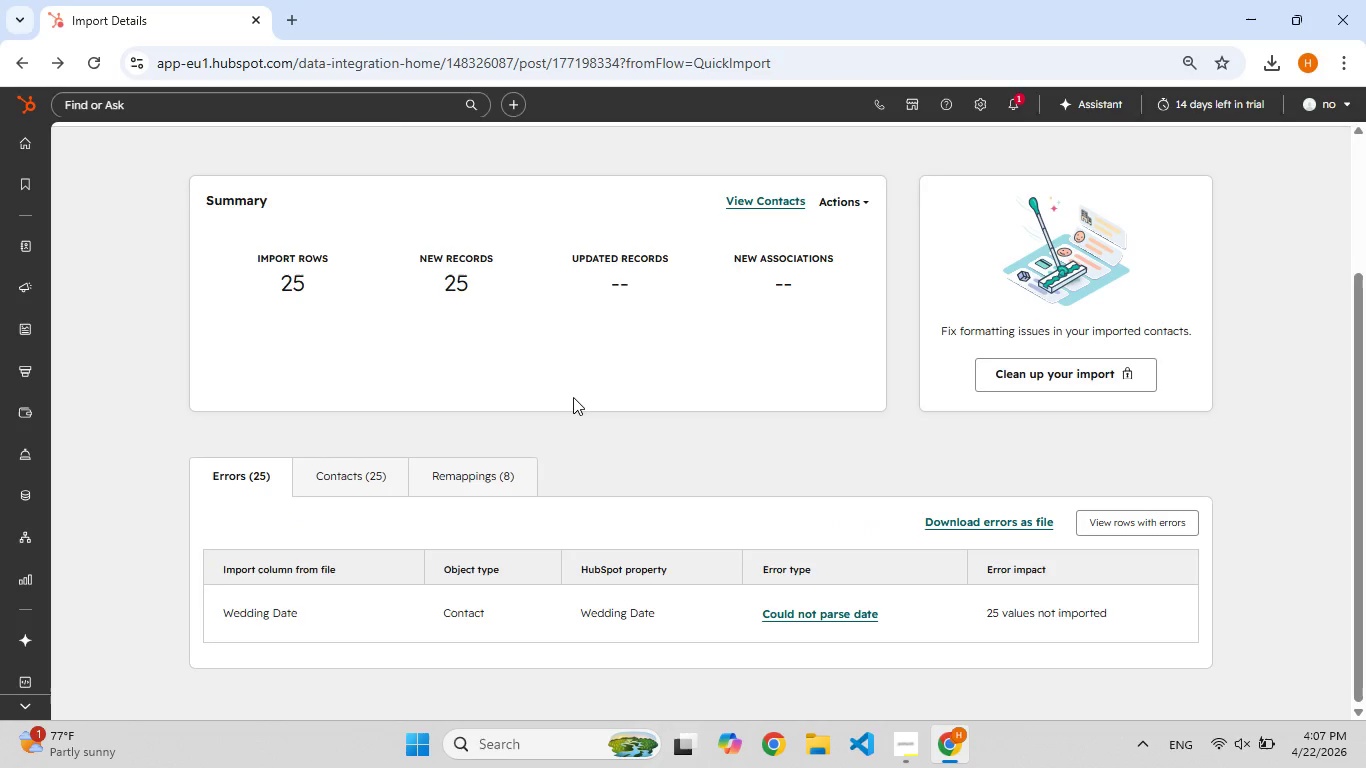 
scroll: coordinate [573, 397], scroll_direction: up, amount: 9.0
 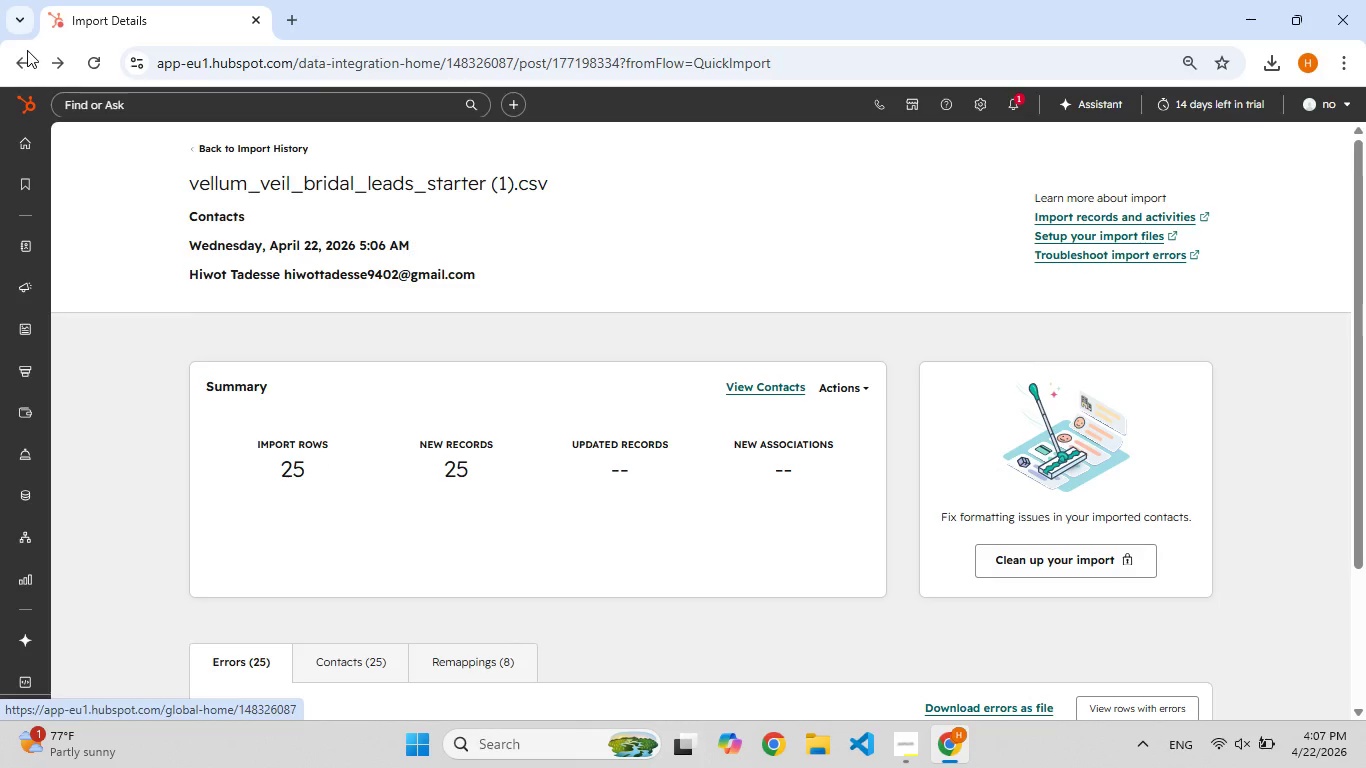 
left_click([26, 59])
 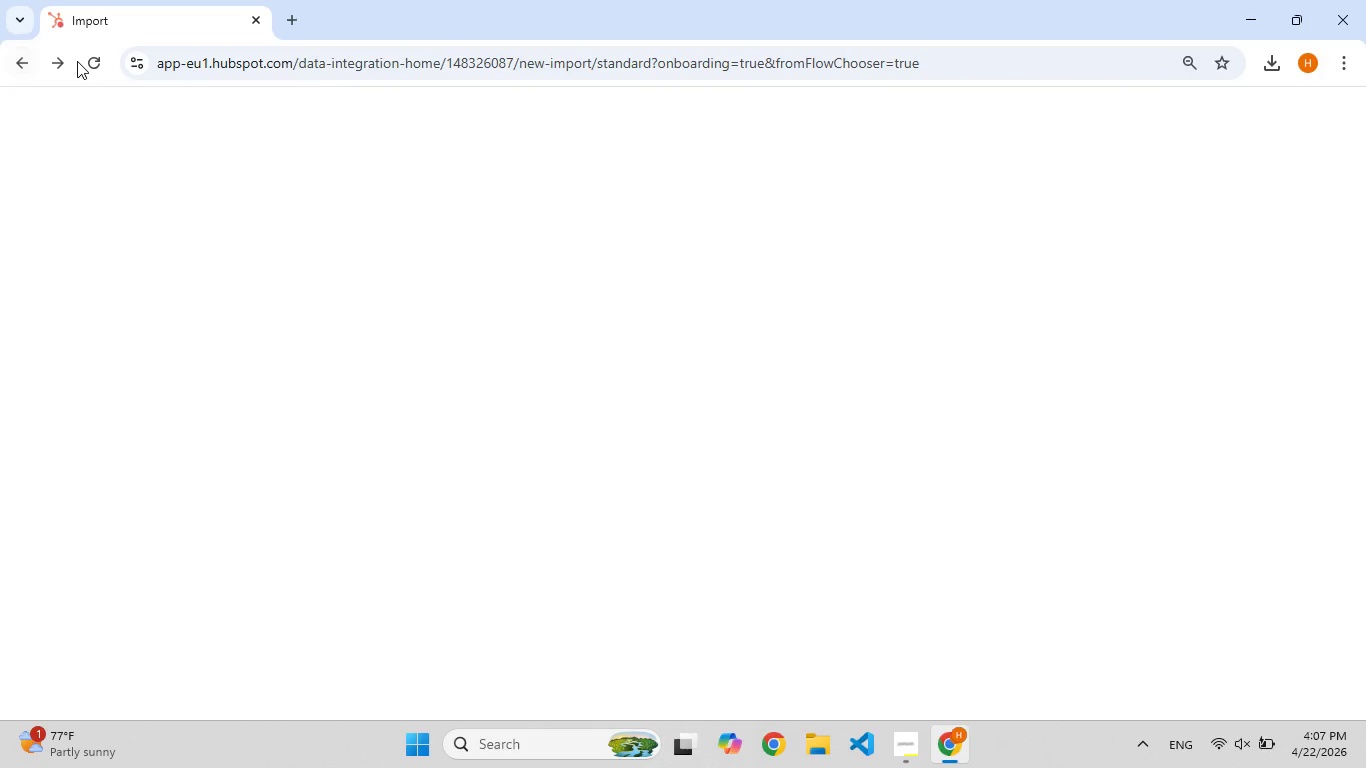 
mouse_move([79, 92])
 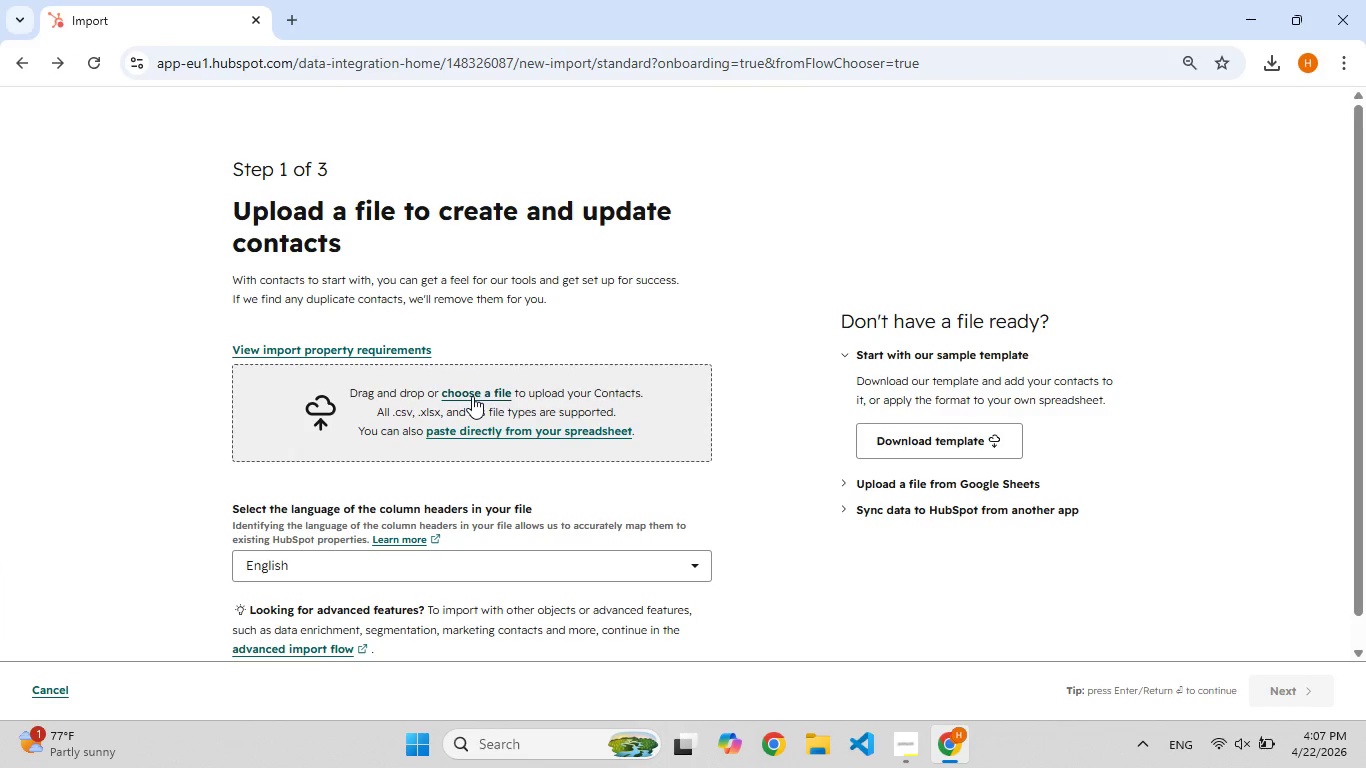 
left_click([472, 396])
 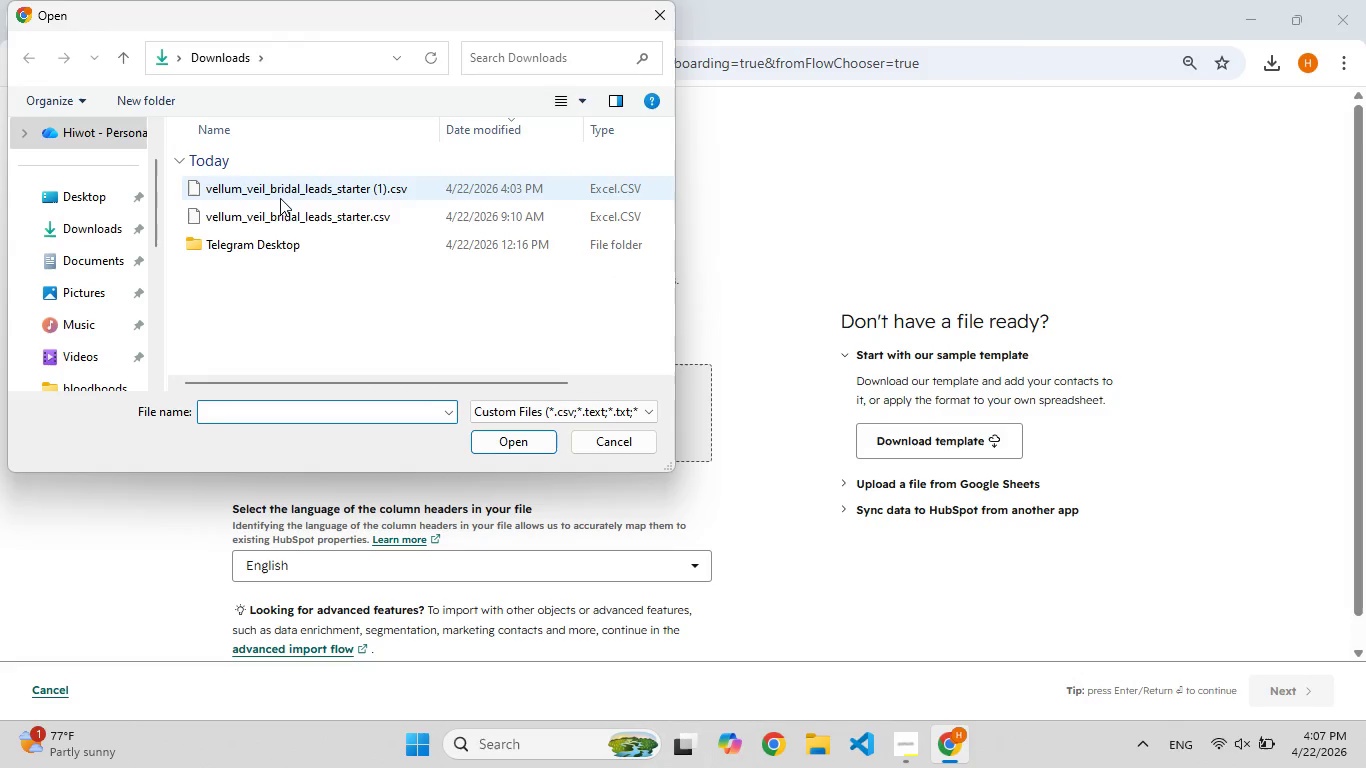 
left_click([288, 189])
 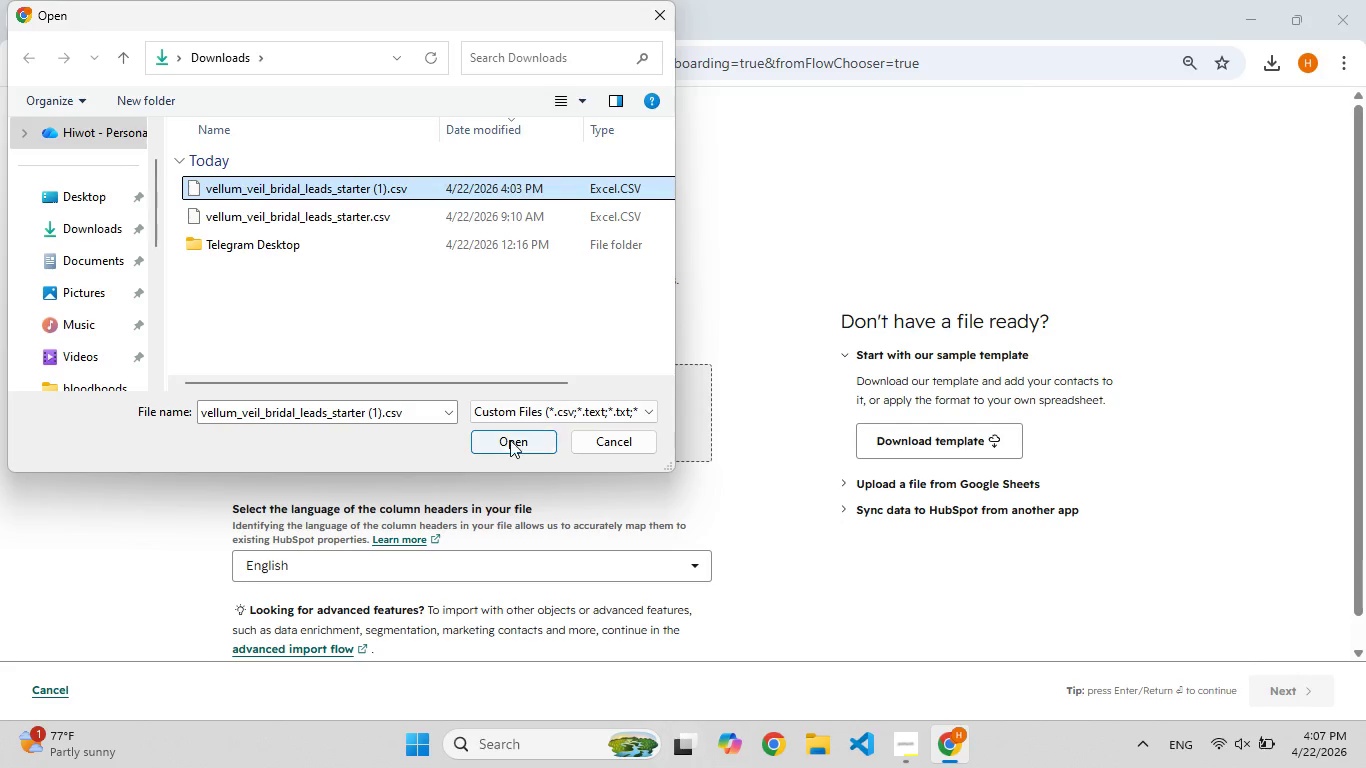 
left_click([510, 440])
 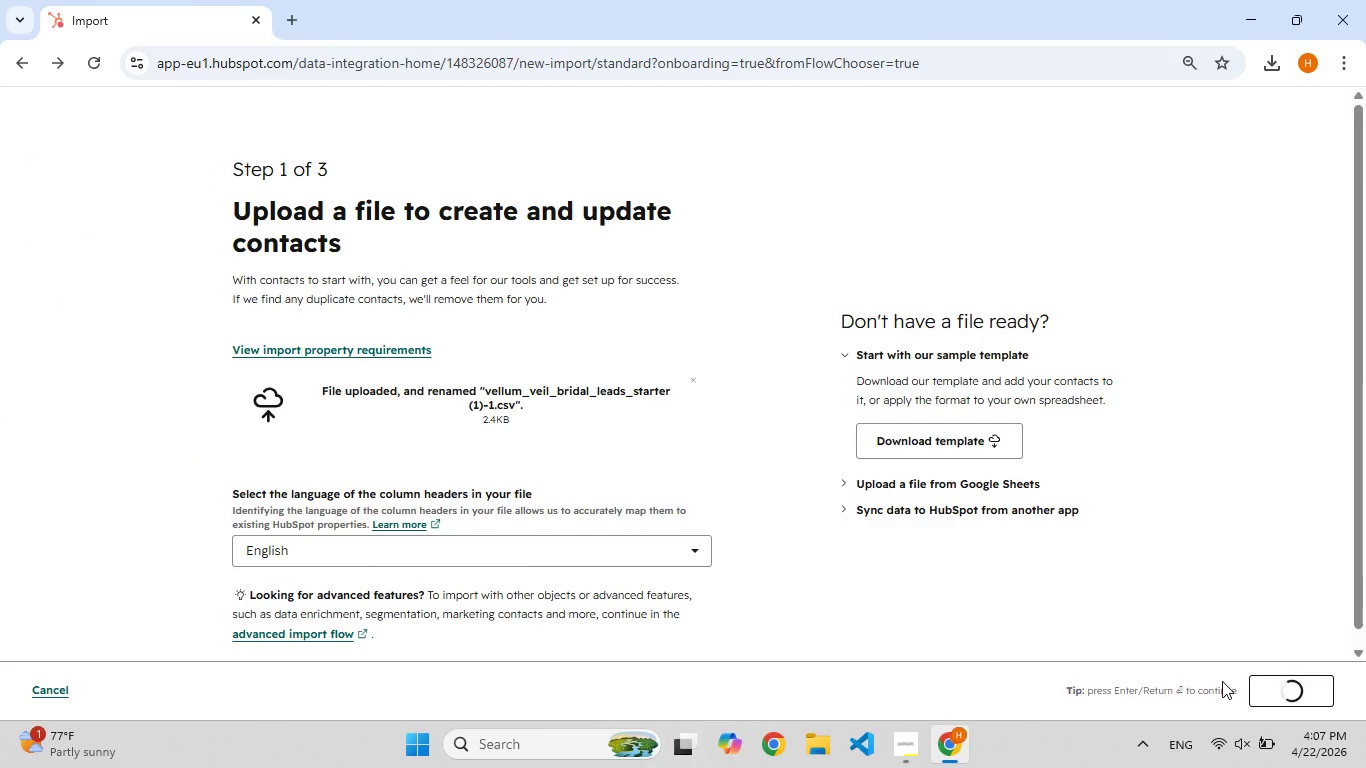 
wait(5.58)
 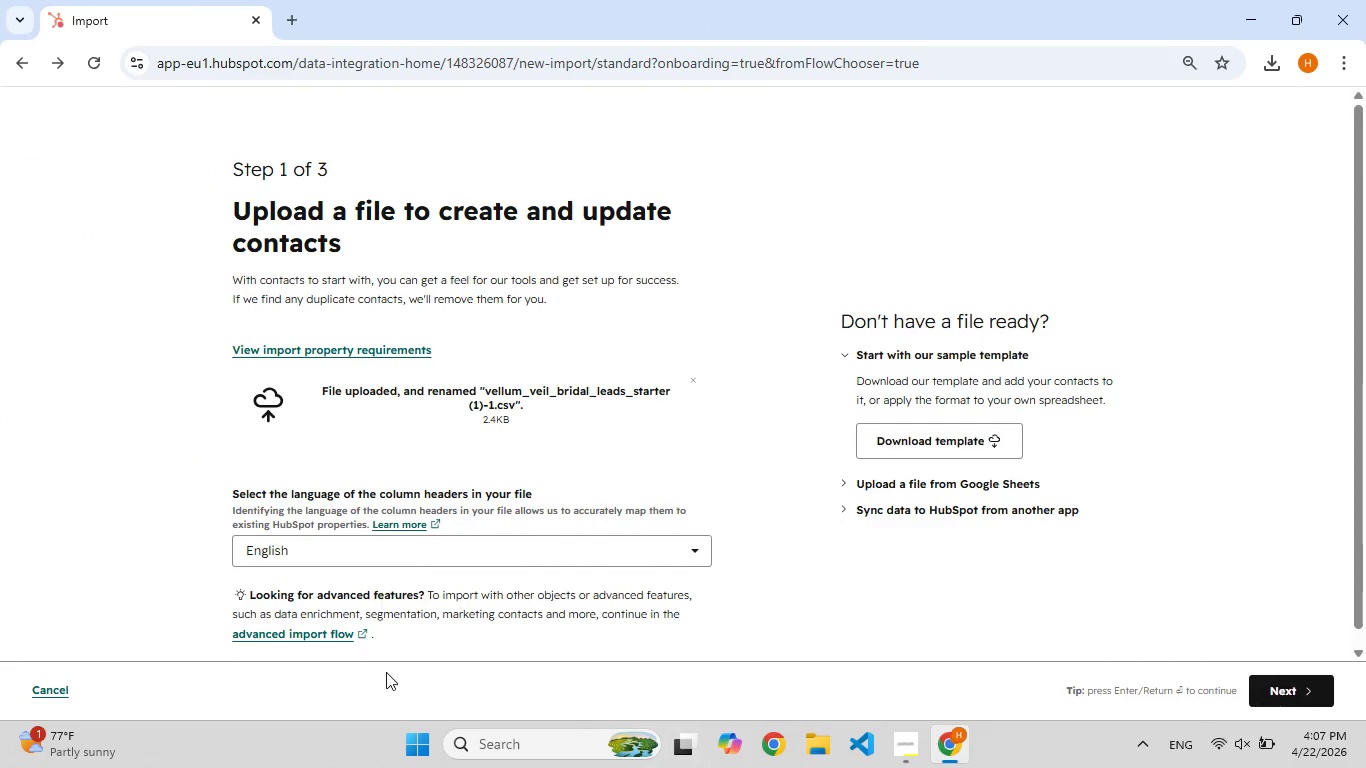 
left_click([1106, 690])
 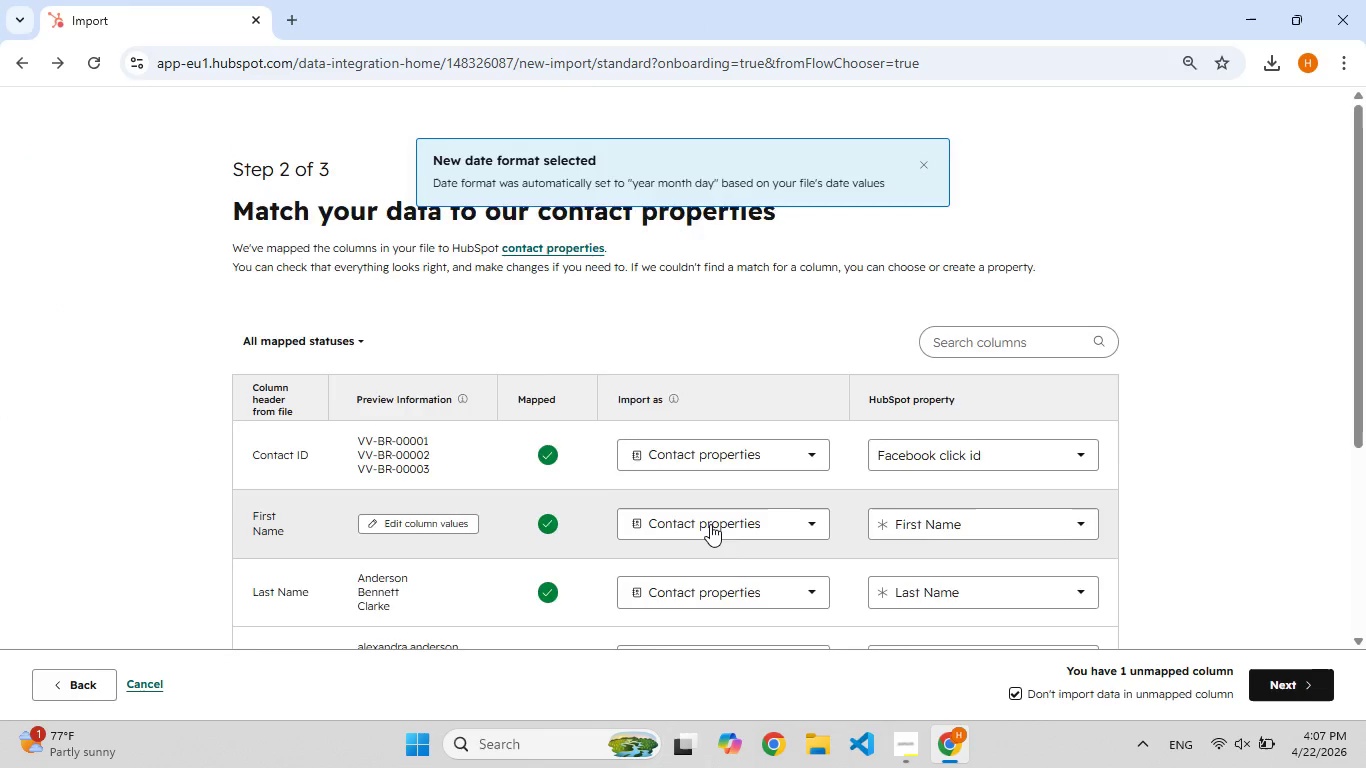 
scroll: coordinate [562, 478], scroll_direction: down, amount: 8.0
 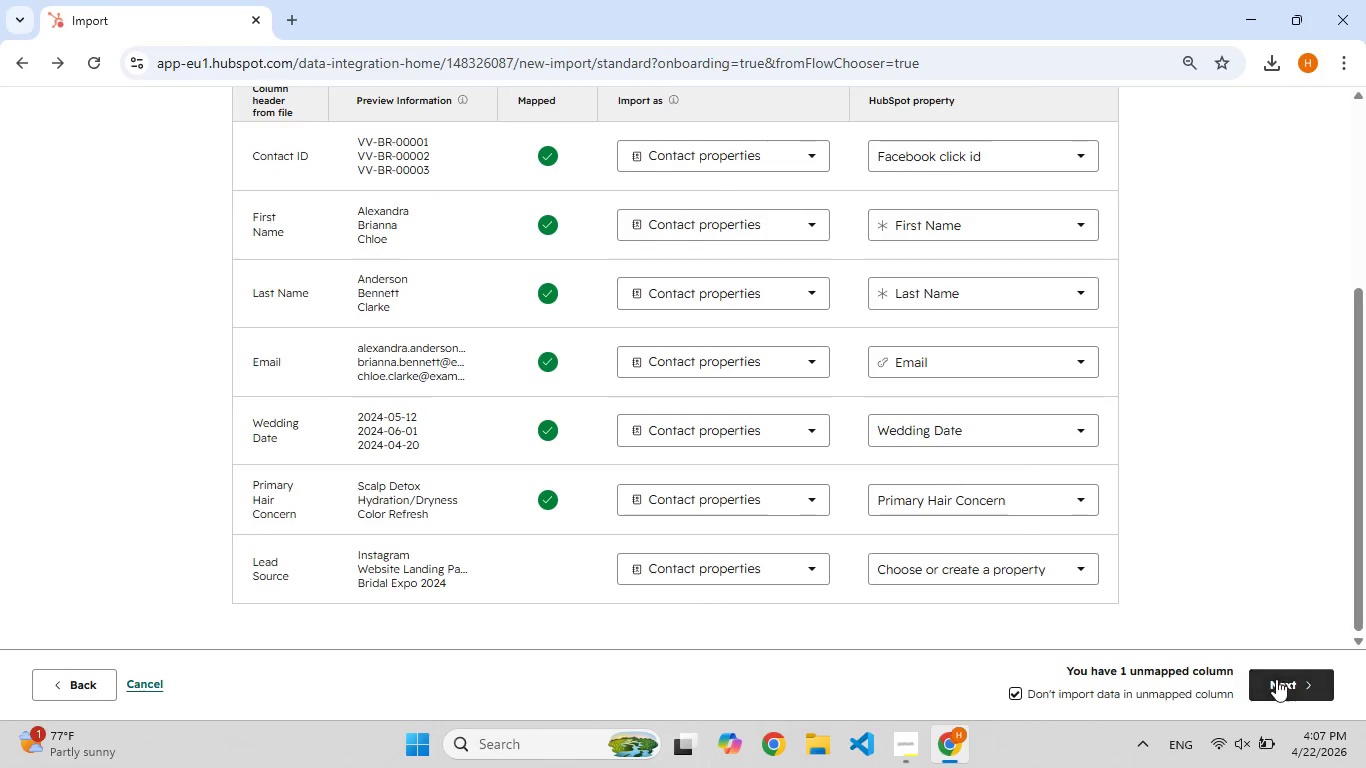 
left_click([1279, 681])
 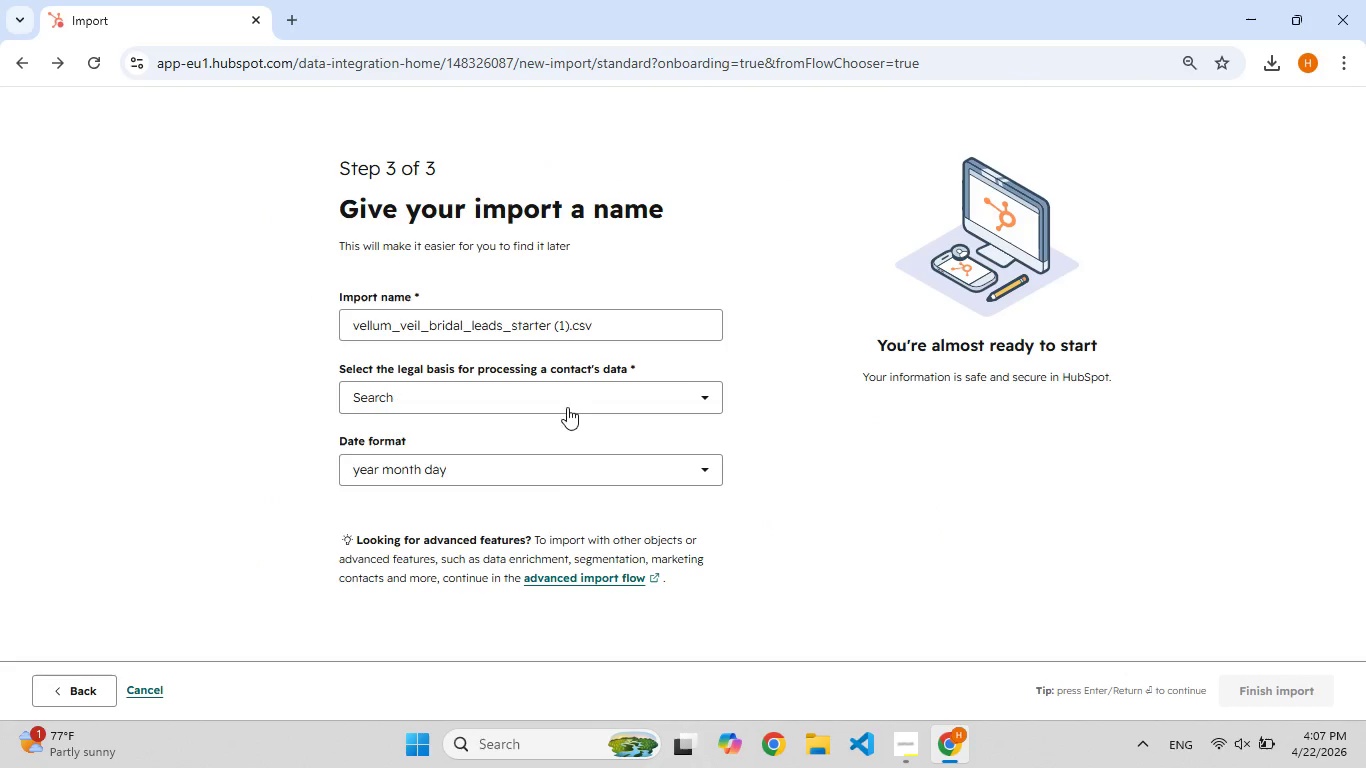 
left_click([594, 468])
 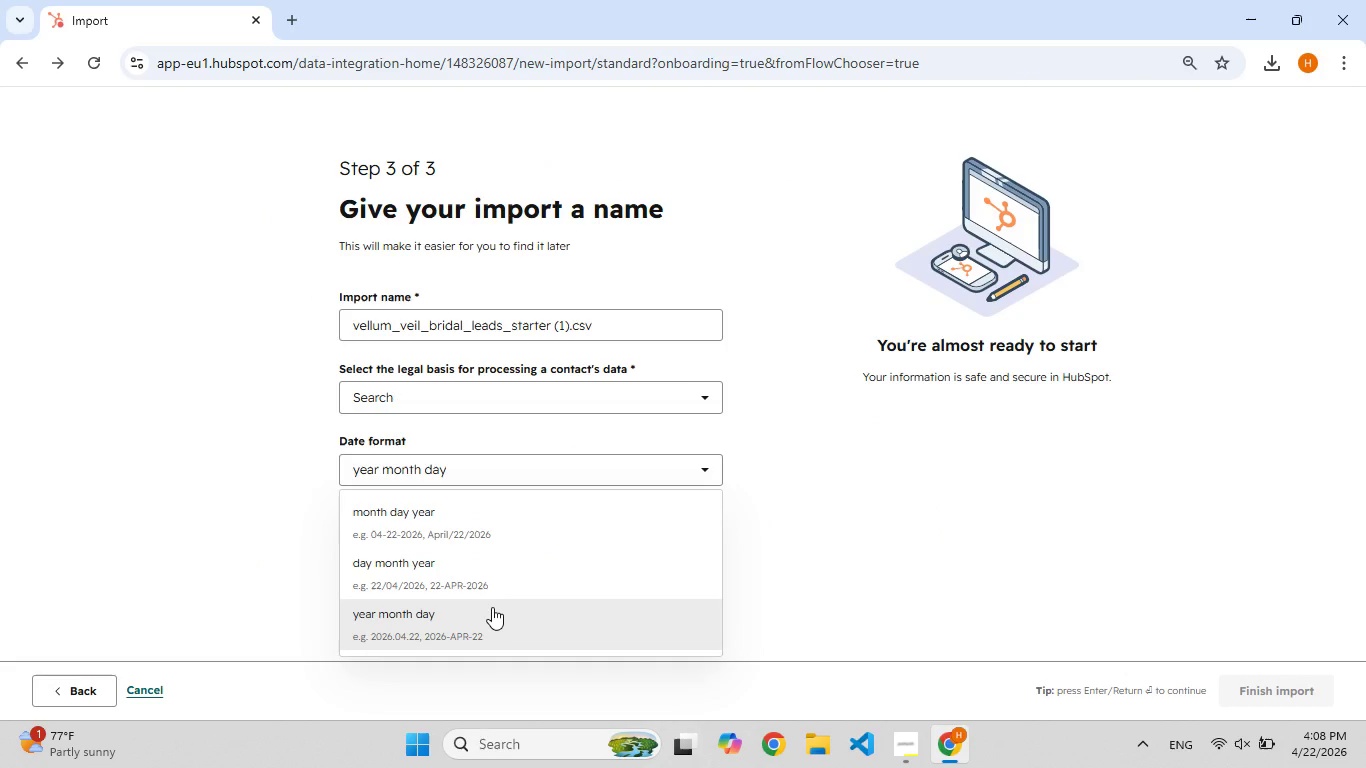 
left_click([490, 613])
 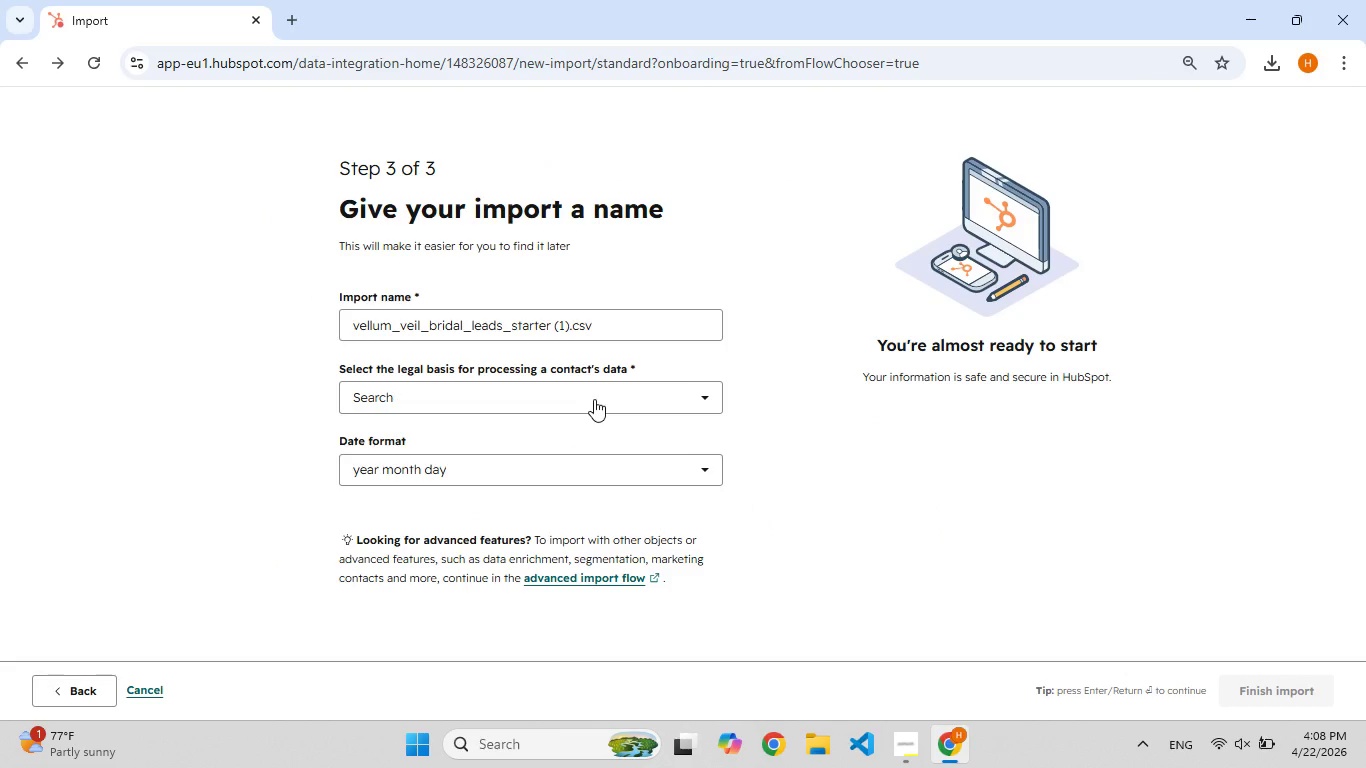 
scroll: coordinate [925, 478], scroll_direction: down, amount: 4.0
 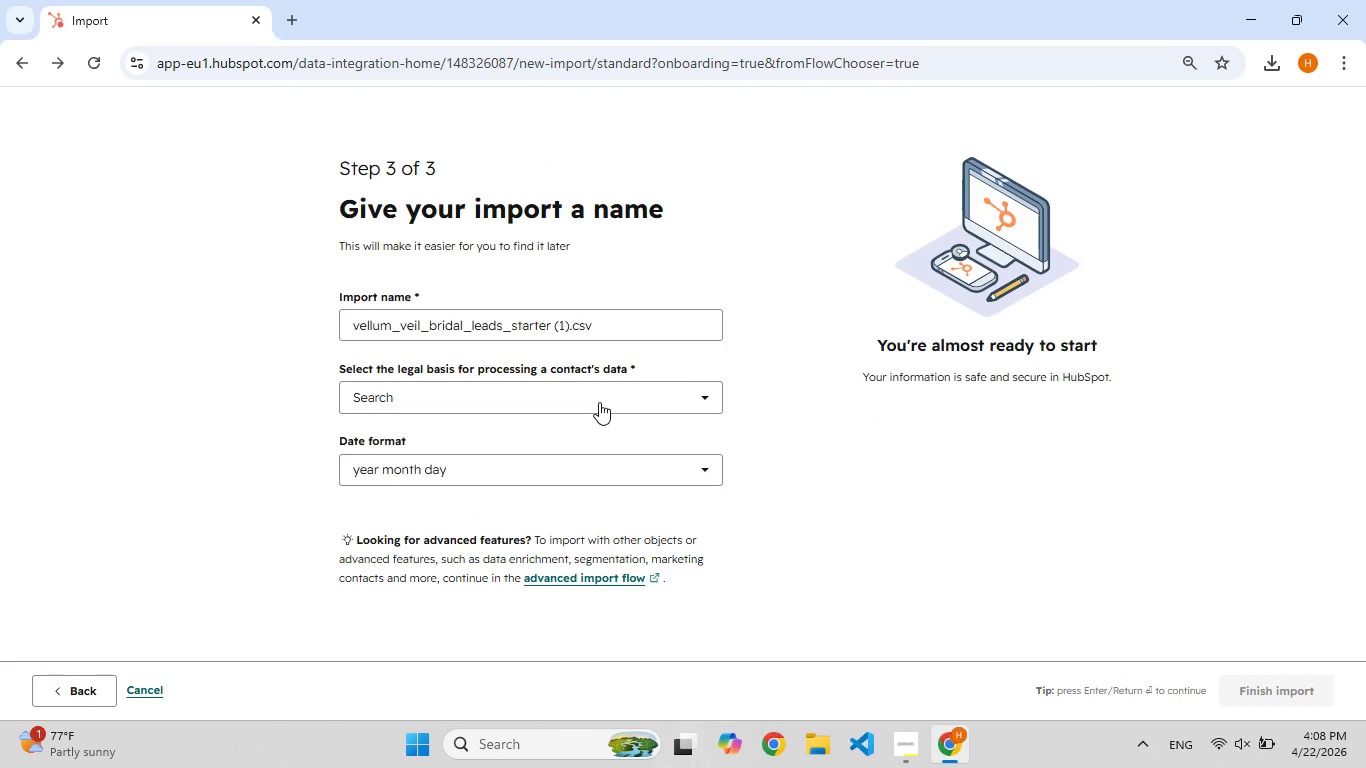 
left_click([599, 402])
 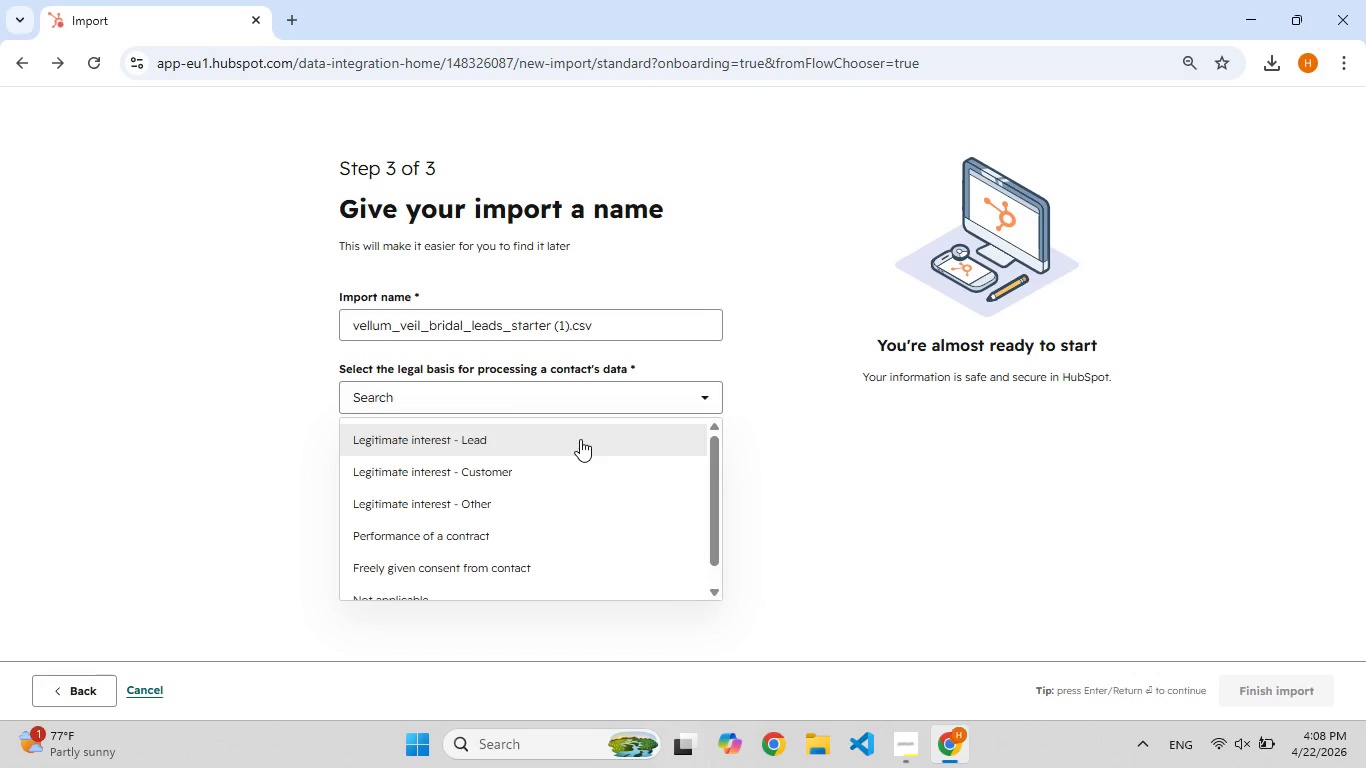 
left_click([580, 439])
 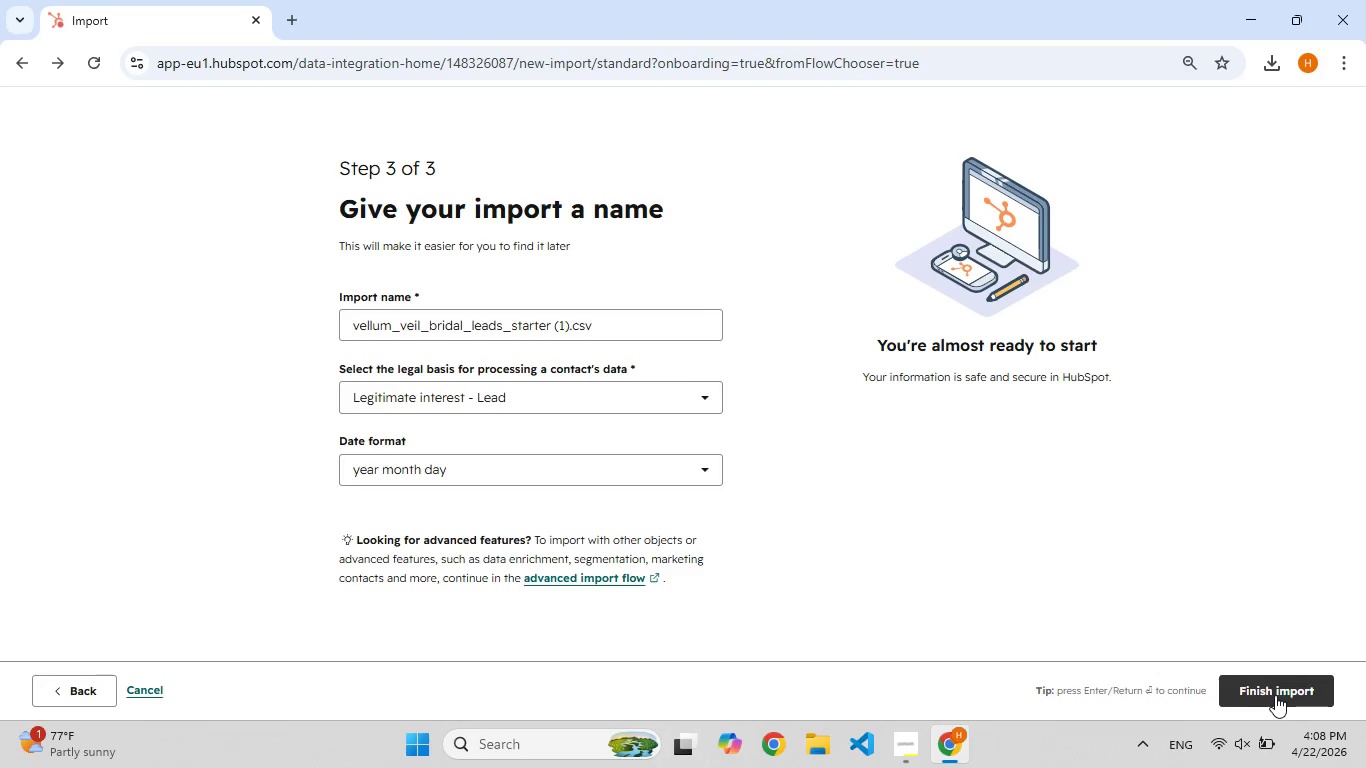 
left_click([1275, 695])
 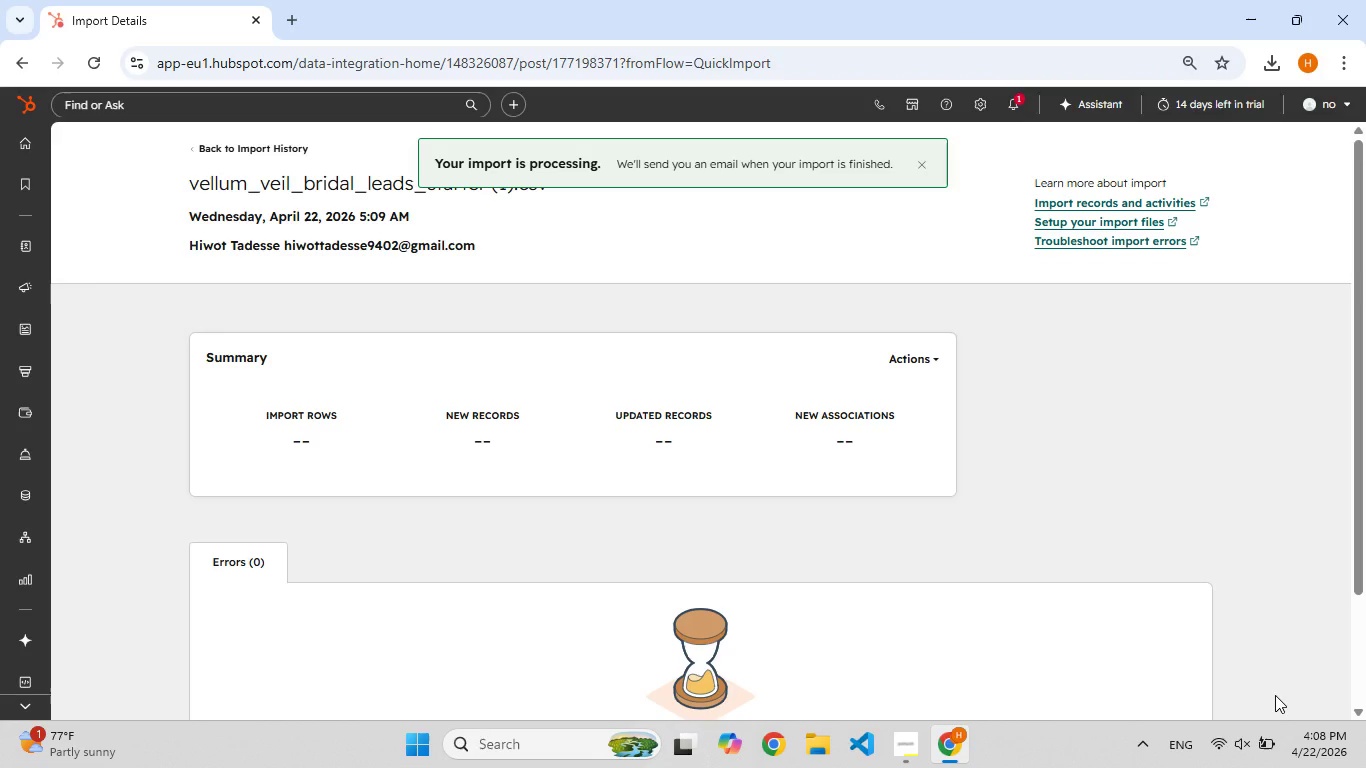 
scroll: coordinate [497, 375], scroll_direction: down, amount: 5.0
 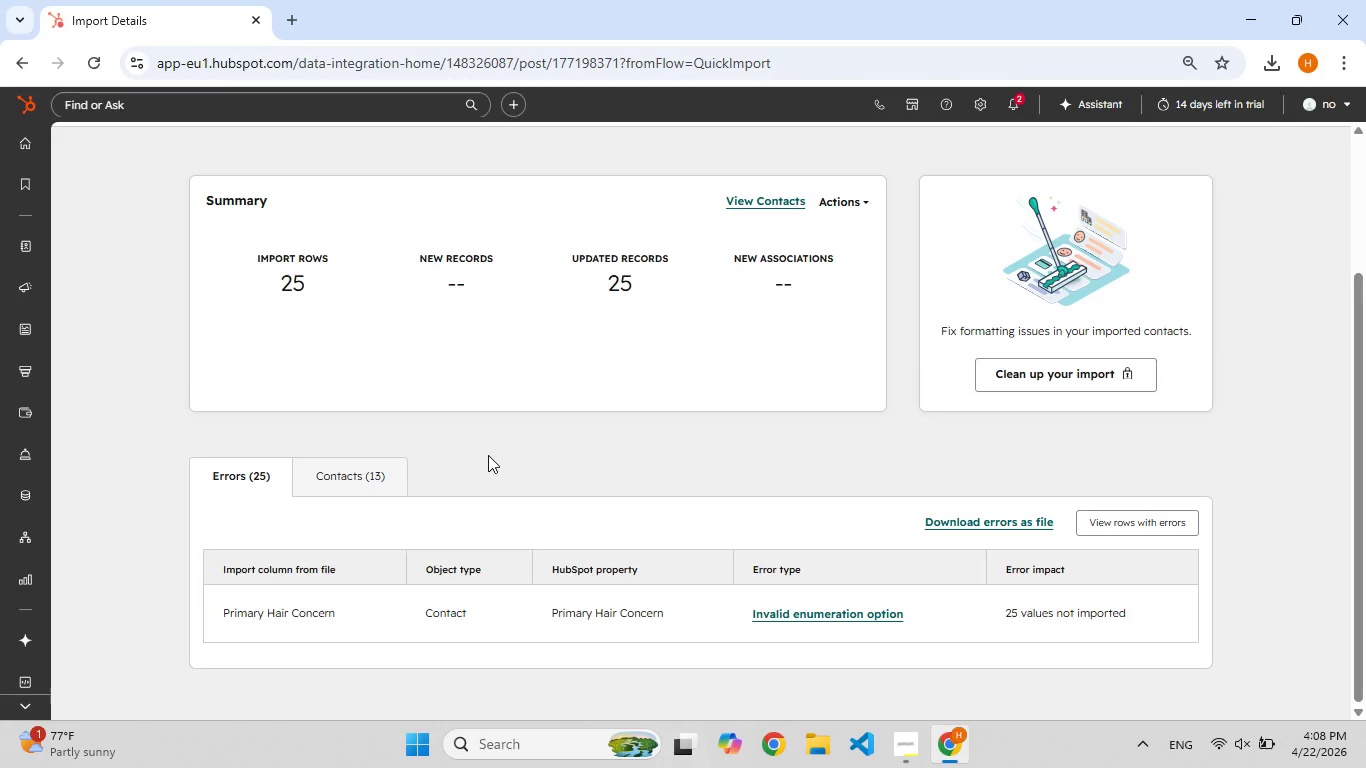 
wait(7.23)
 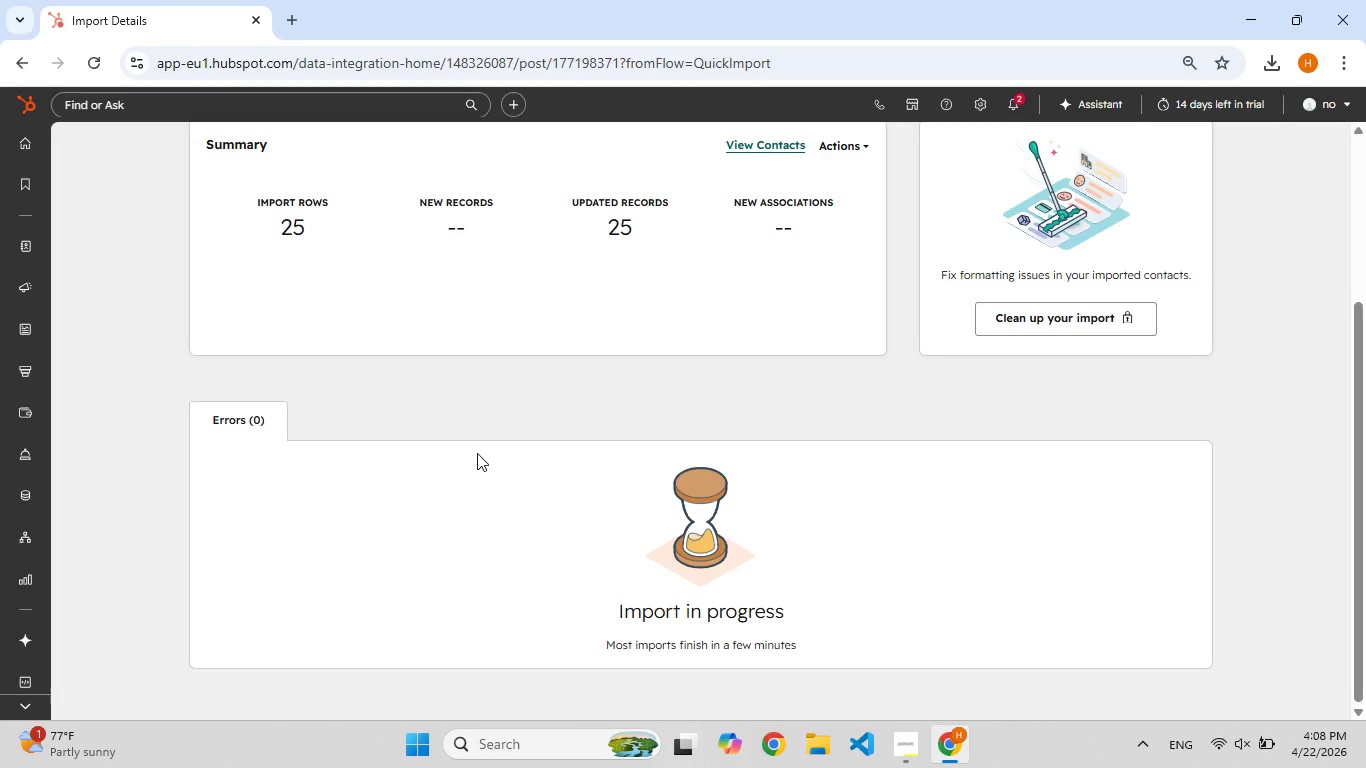 
left_click([965, 517])
 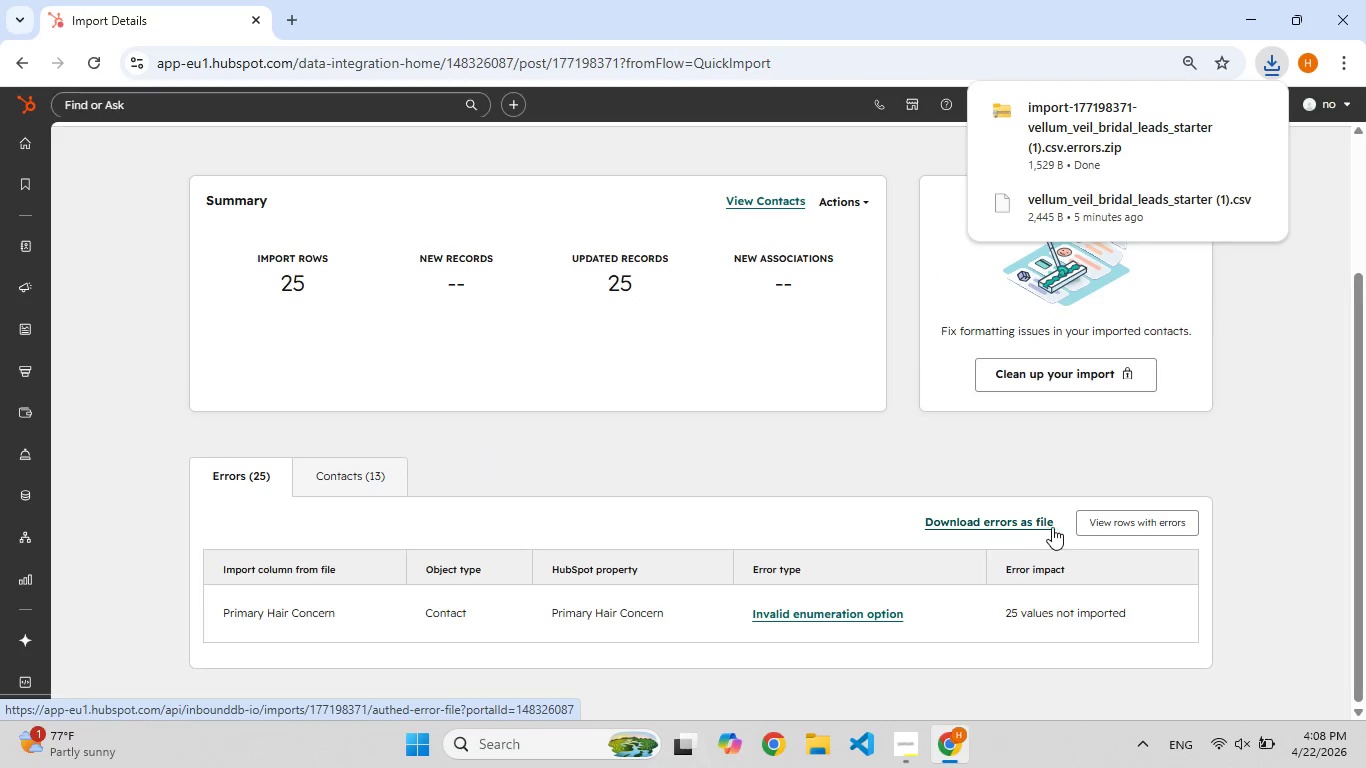 
left_click([1139, 523])
 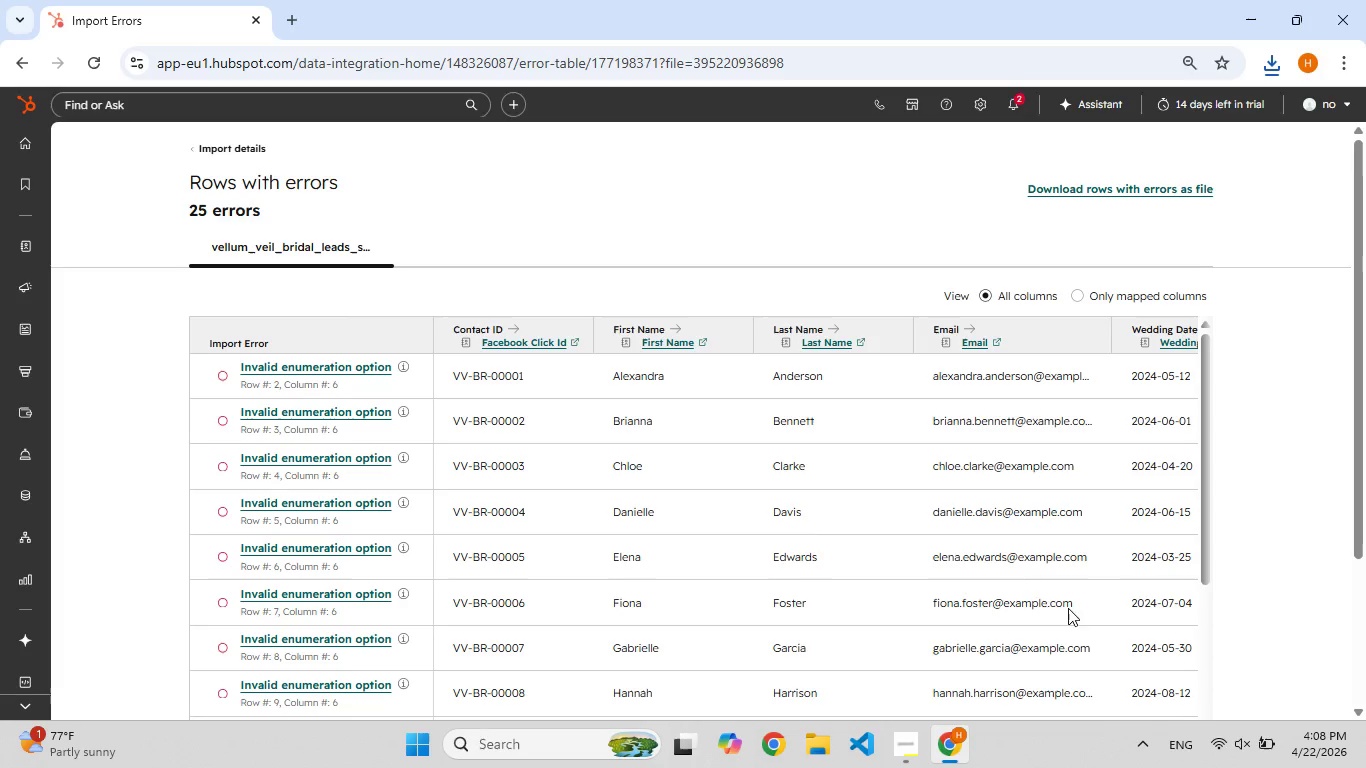 
wait(5.52)
 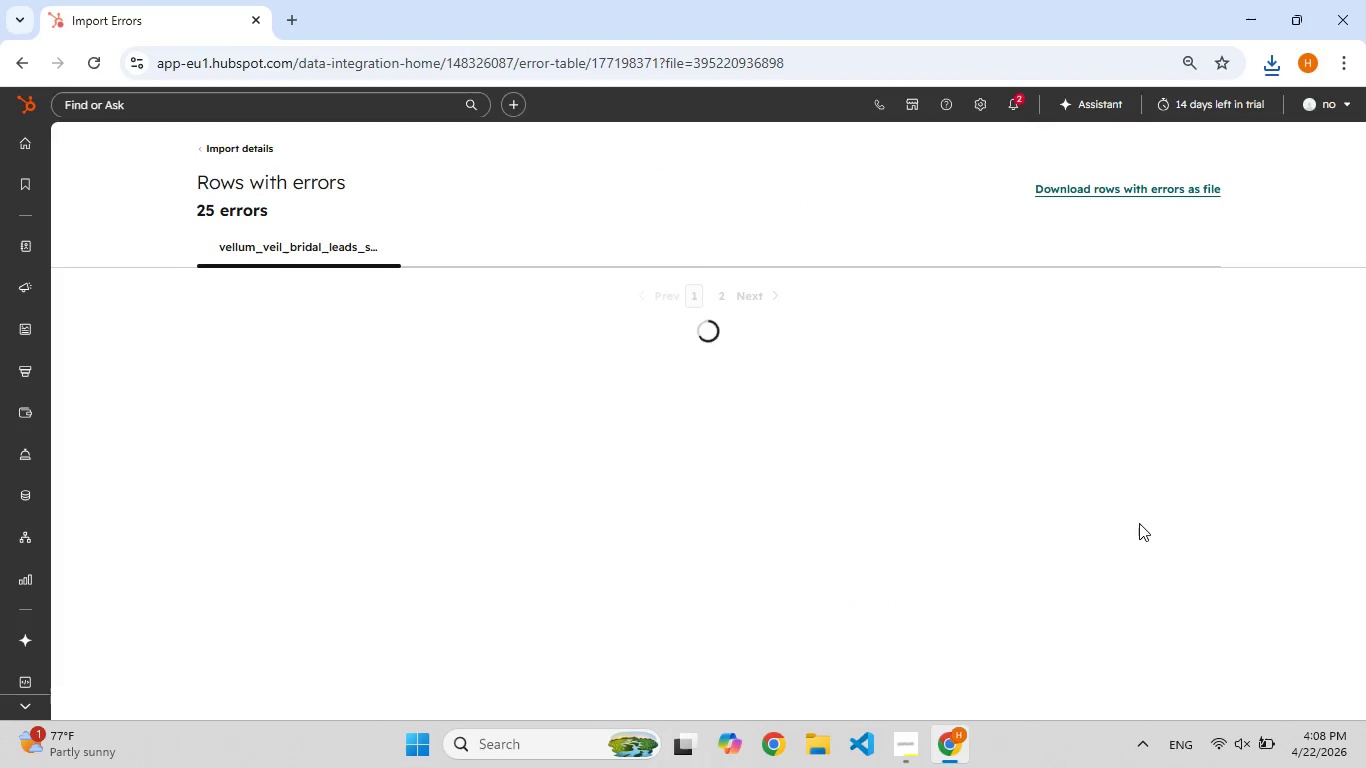 
scroll: coordinate [357, 460], scroll_direction: down, amount: 13.0
 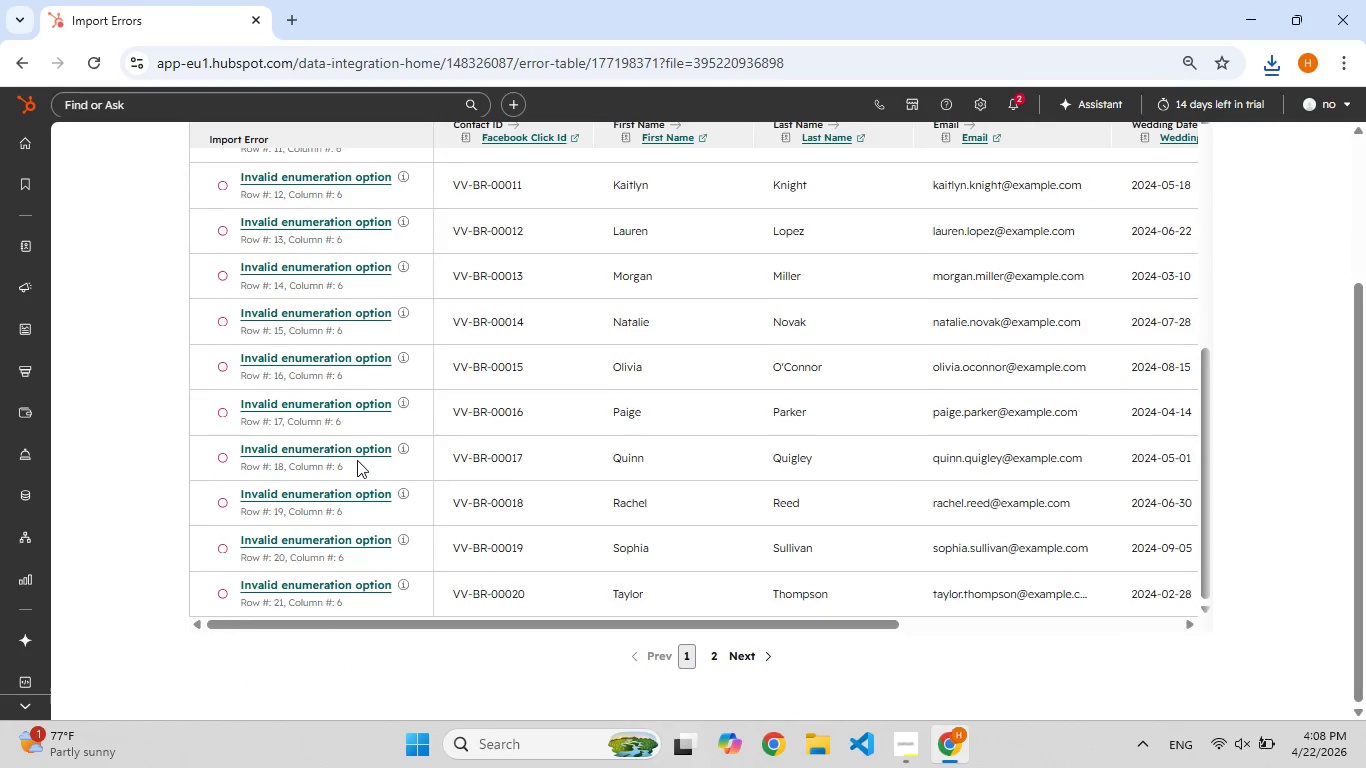 
scroll: coordinate [576, 447], scroll_direction: up, amount: 22.0
 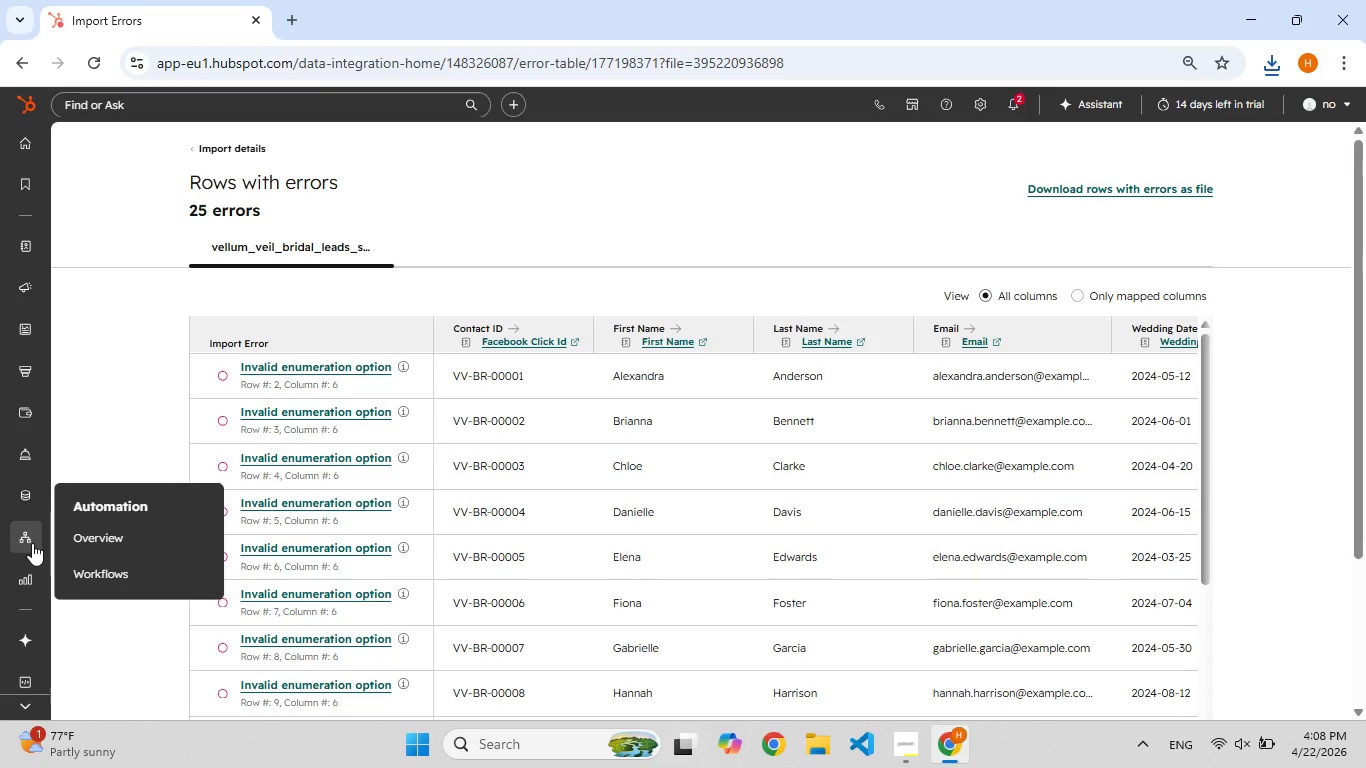 
left_click([84, 565])
 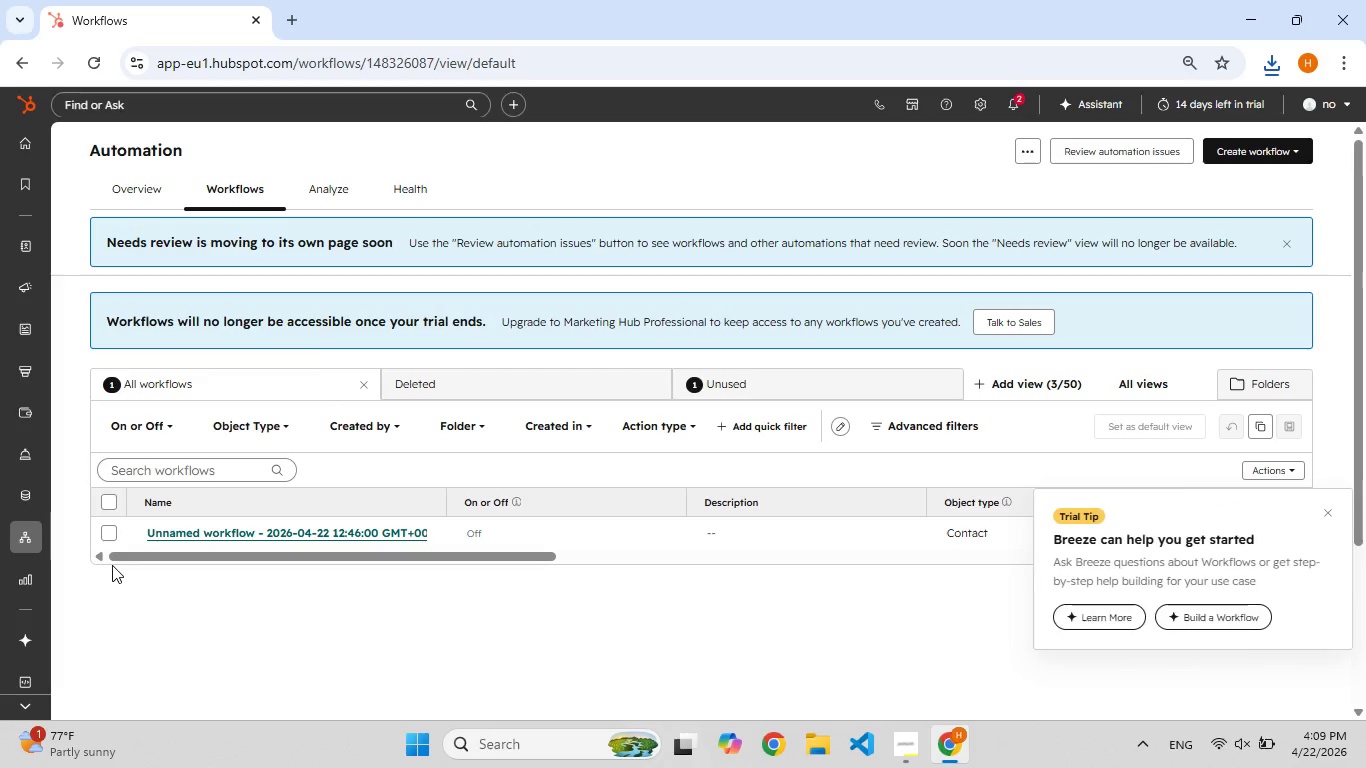 
wait(26.53)
 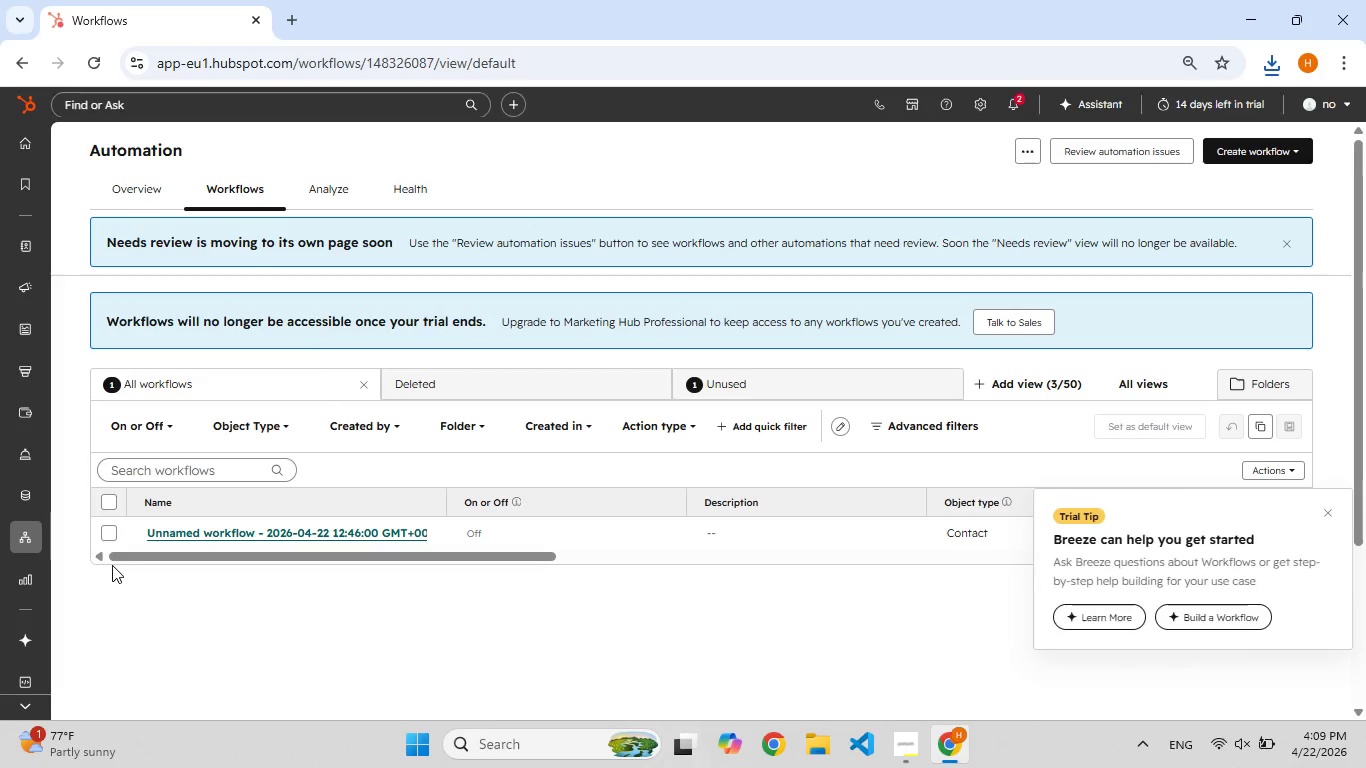 
left_click([224, 541])
 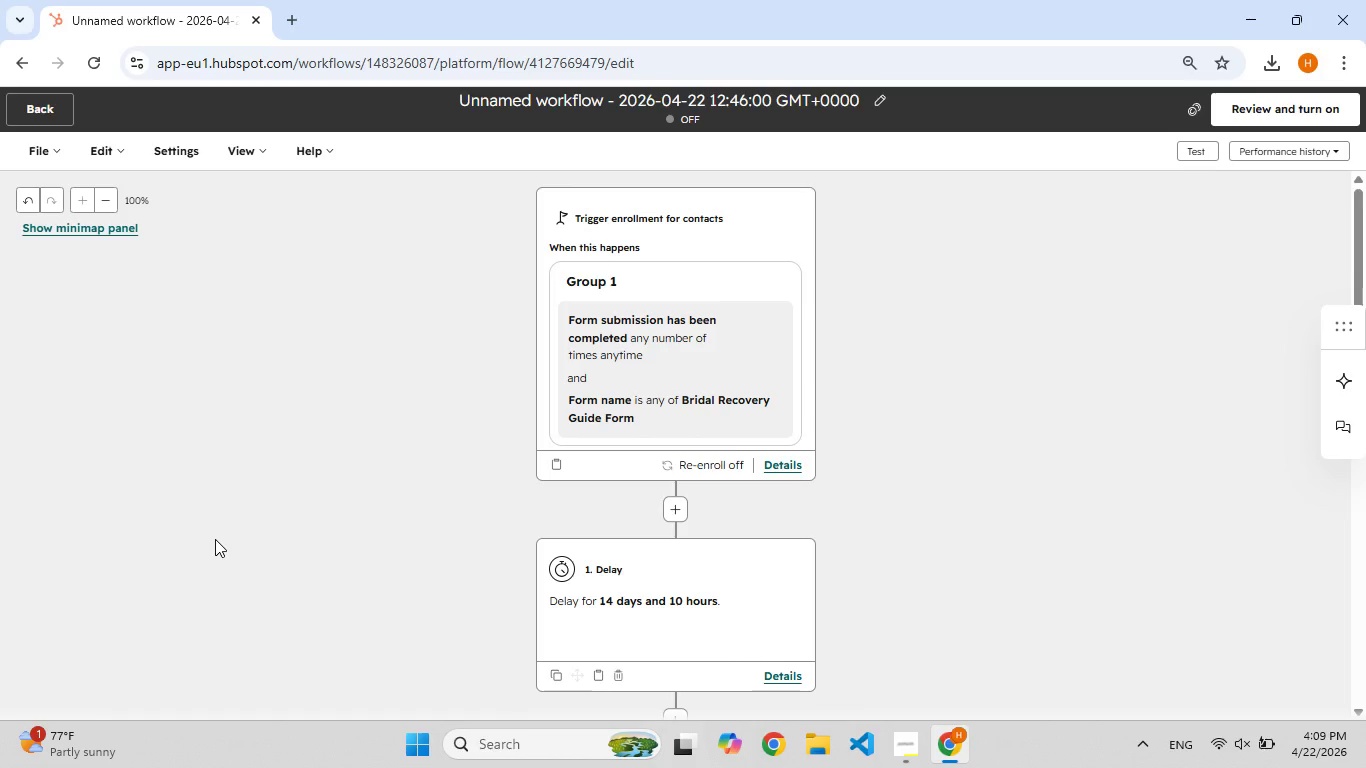 
wait(44.11)
 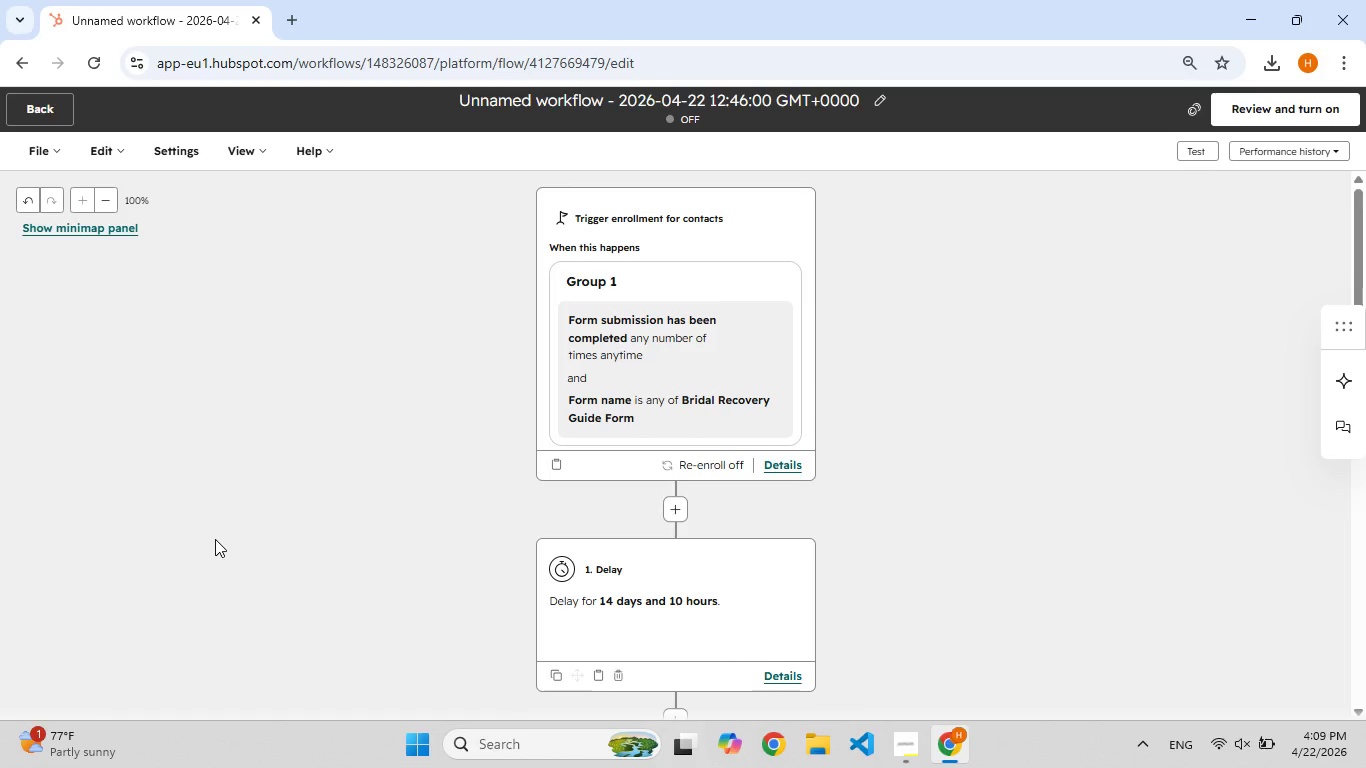 
left_click([52, 115])
 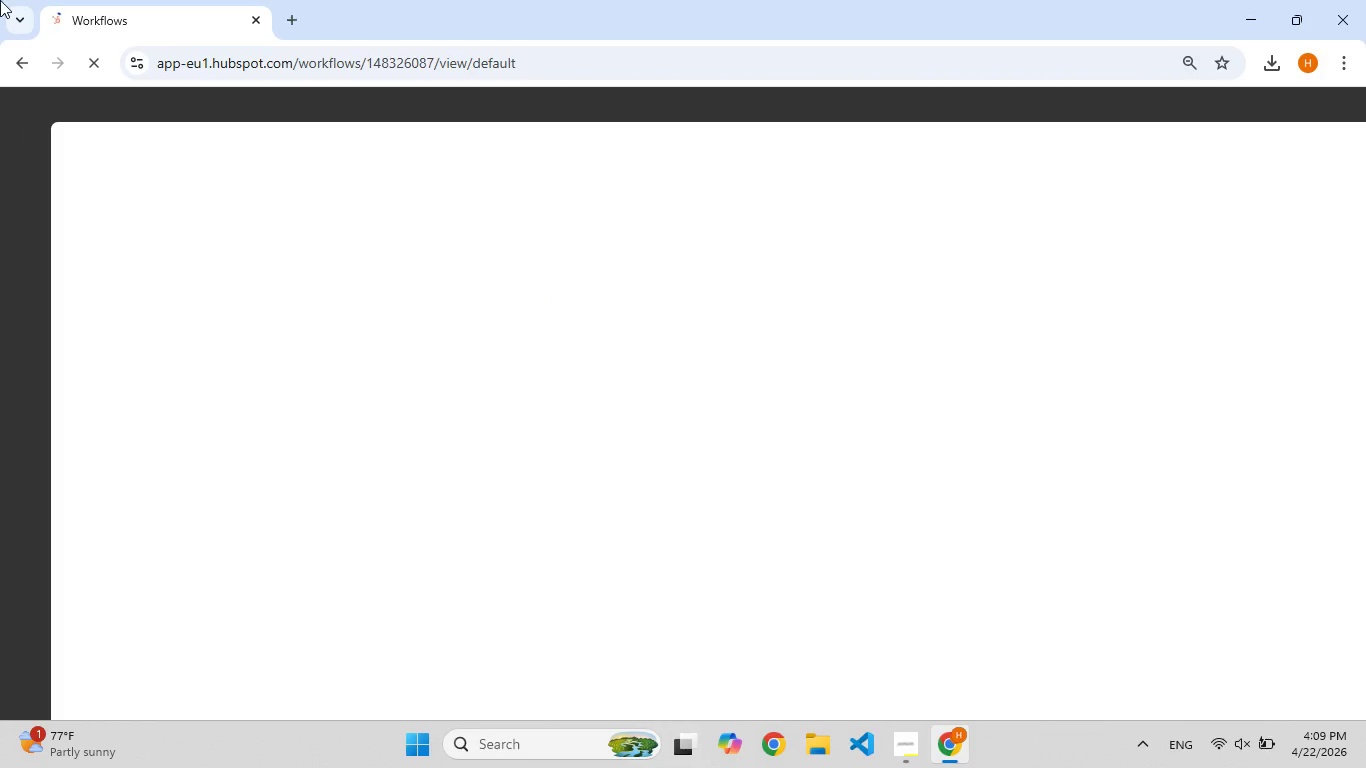 
mouse_move([81, 319])
 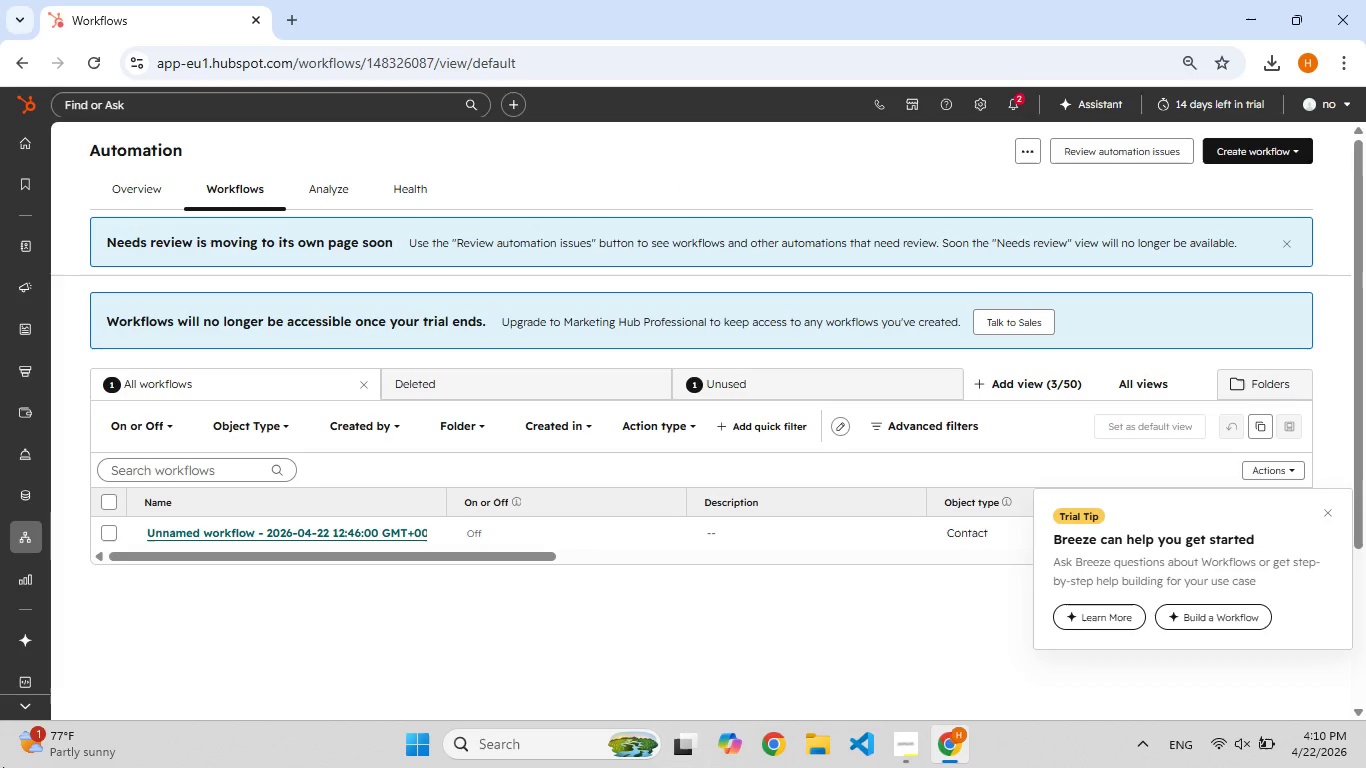 
wait(28.68)
 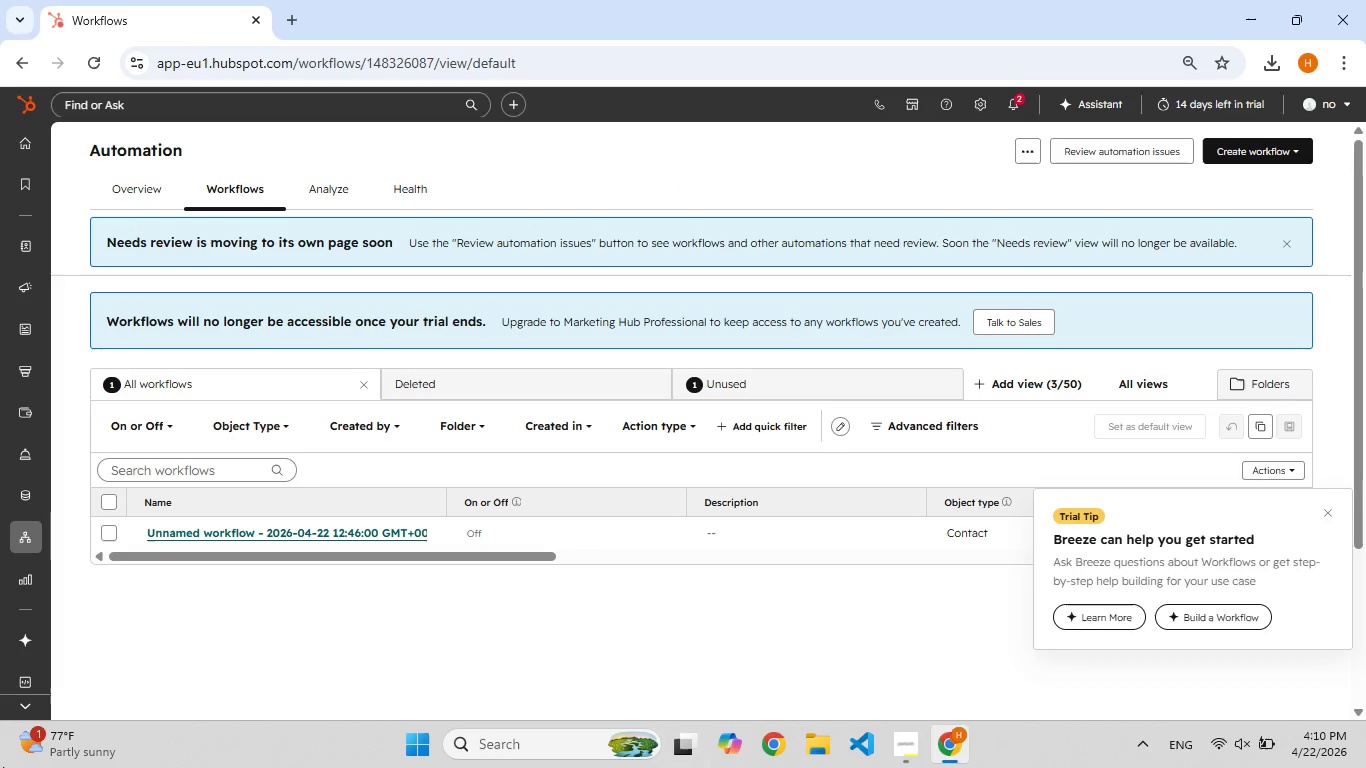 
left_click([324, 533])
 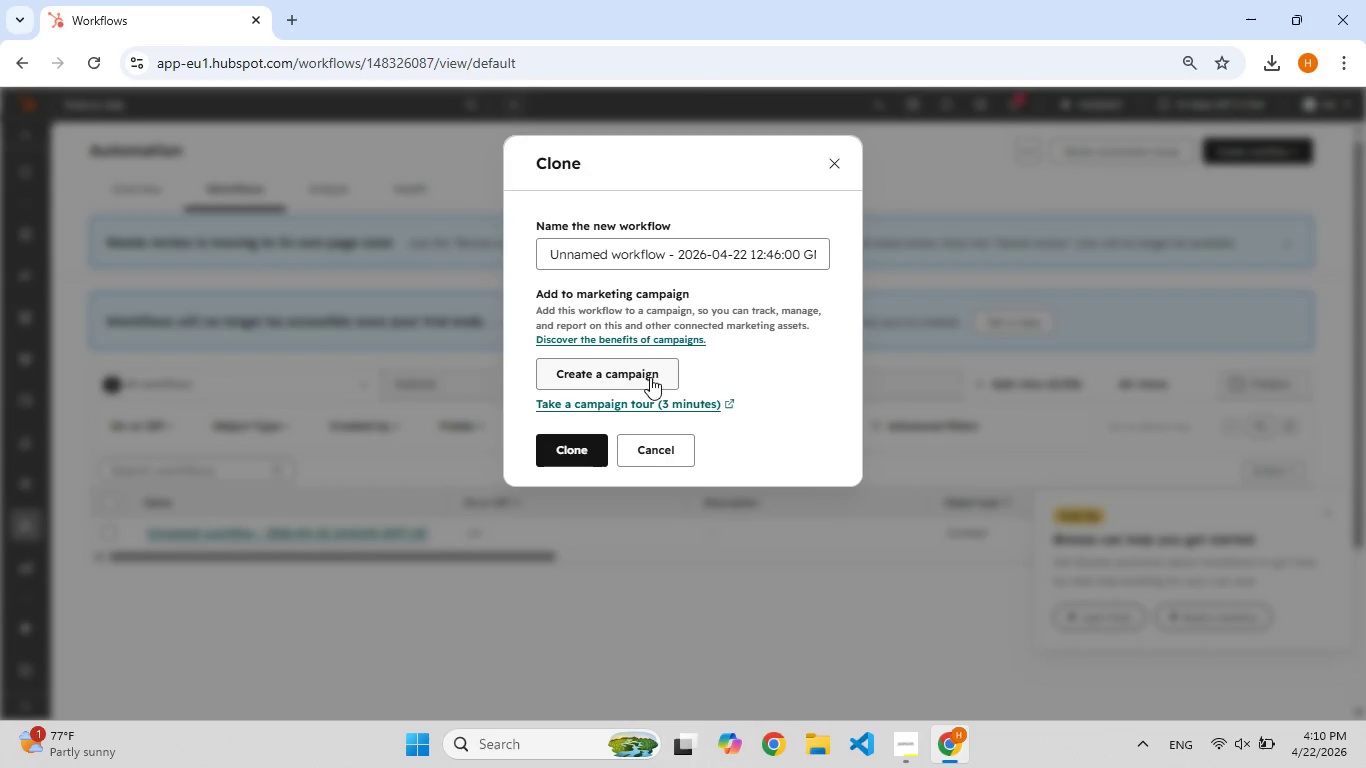 
left_click([650, 447])
 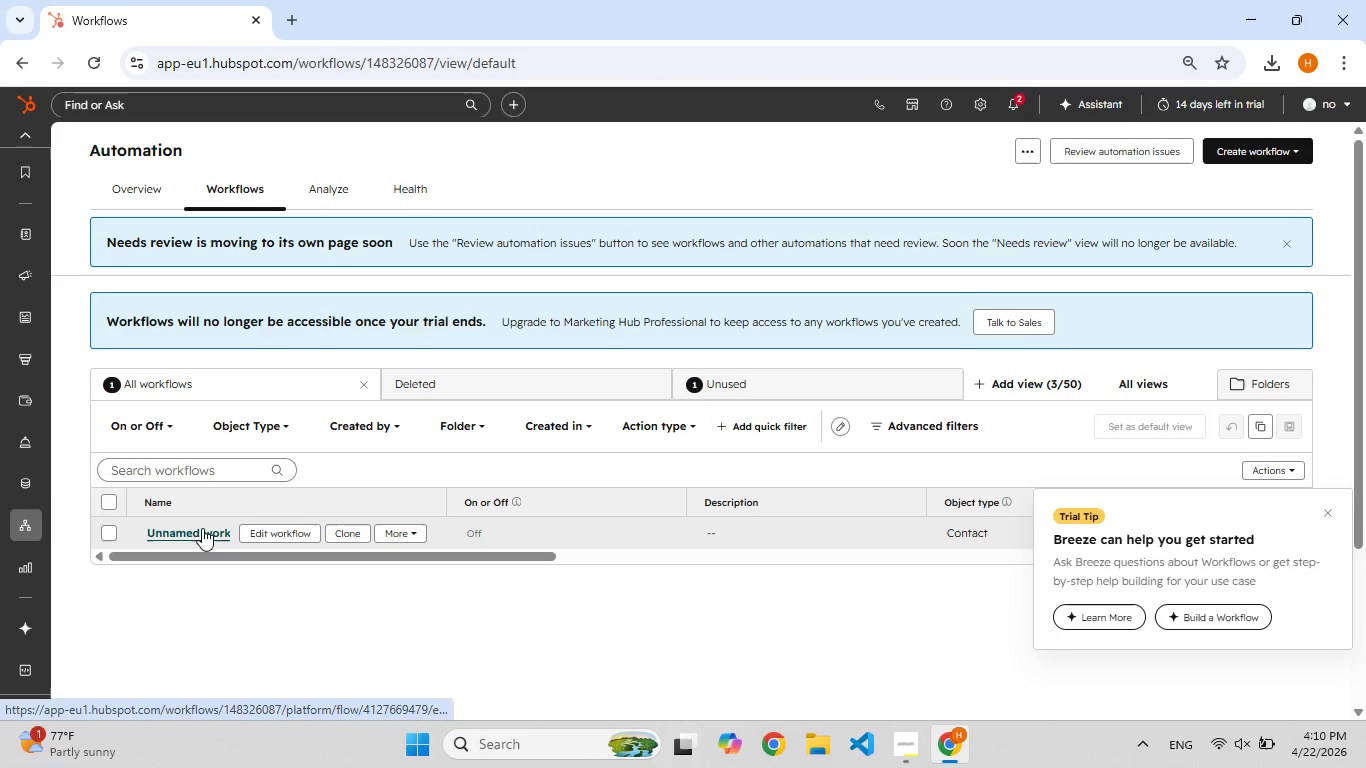 
left_click([202, 531])
 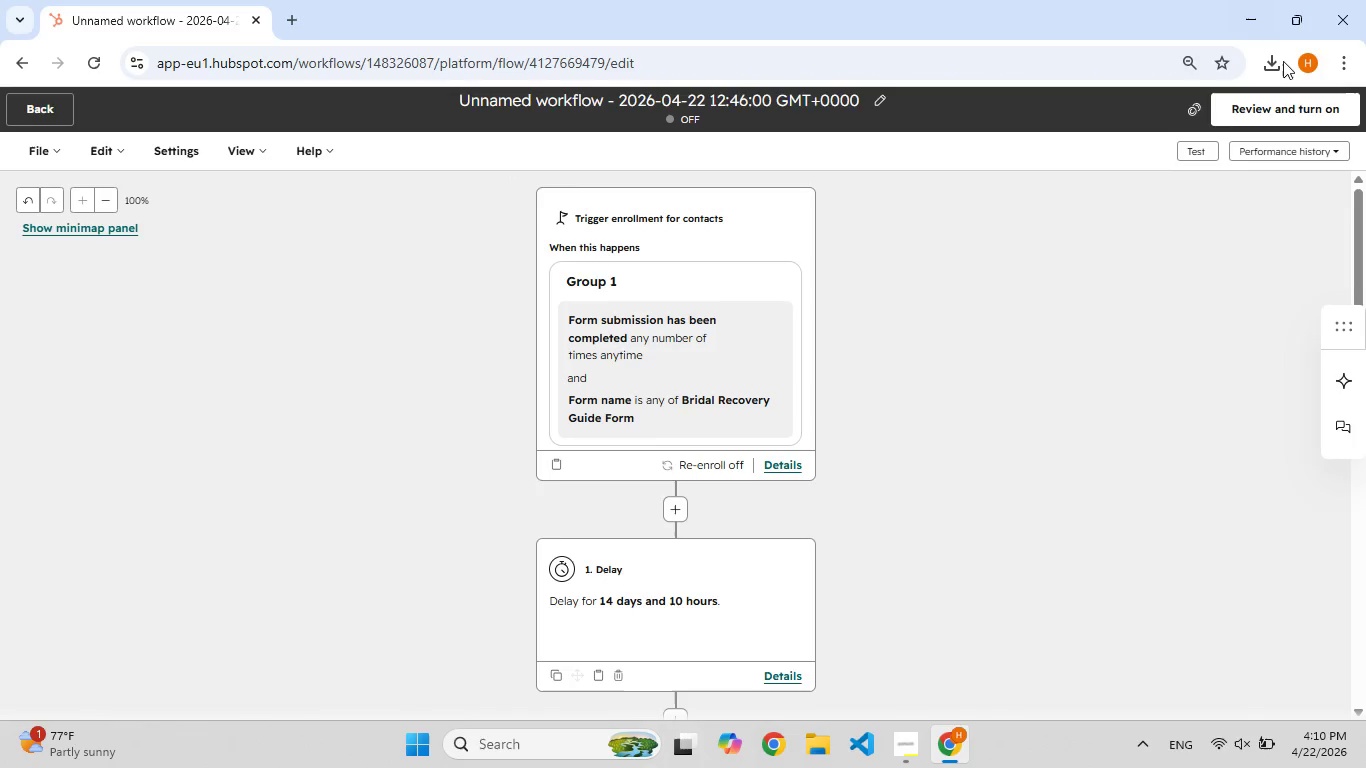 
wait(16.8)
 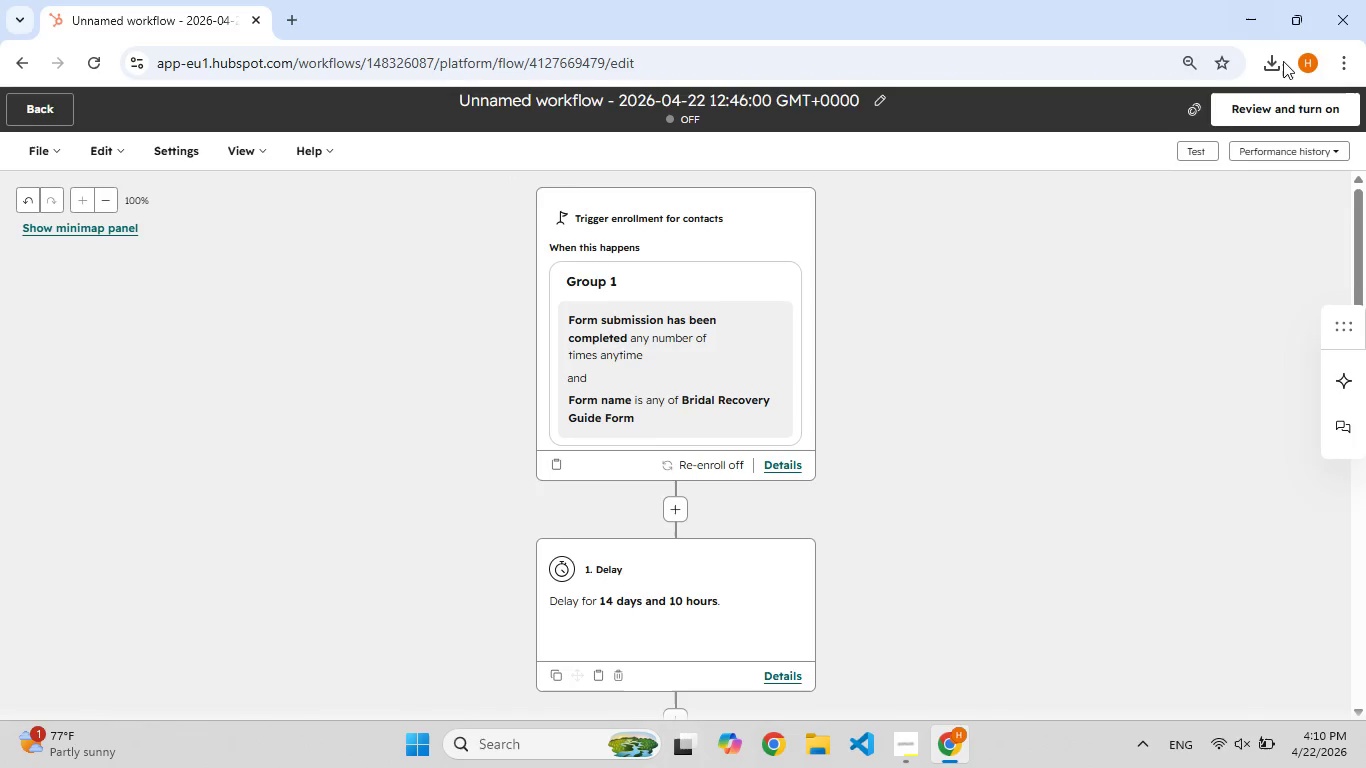 
left_click([68, 149])
 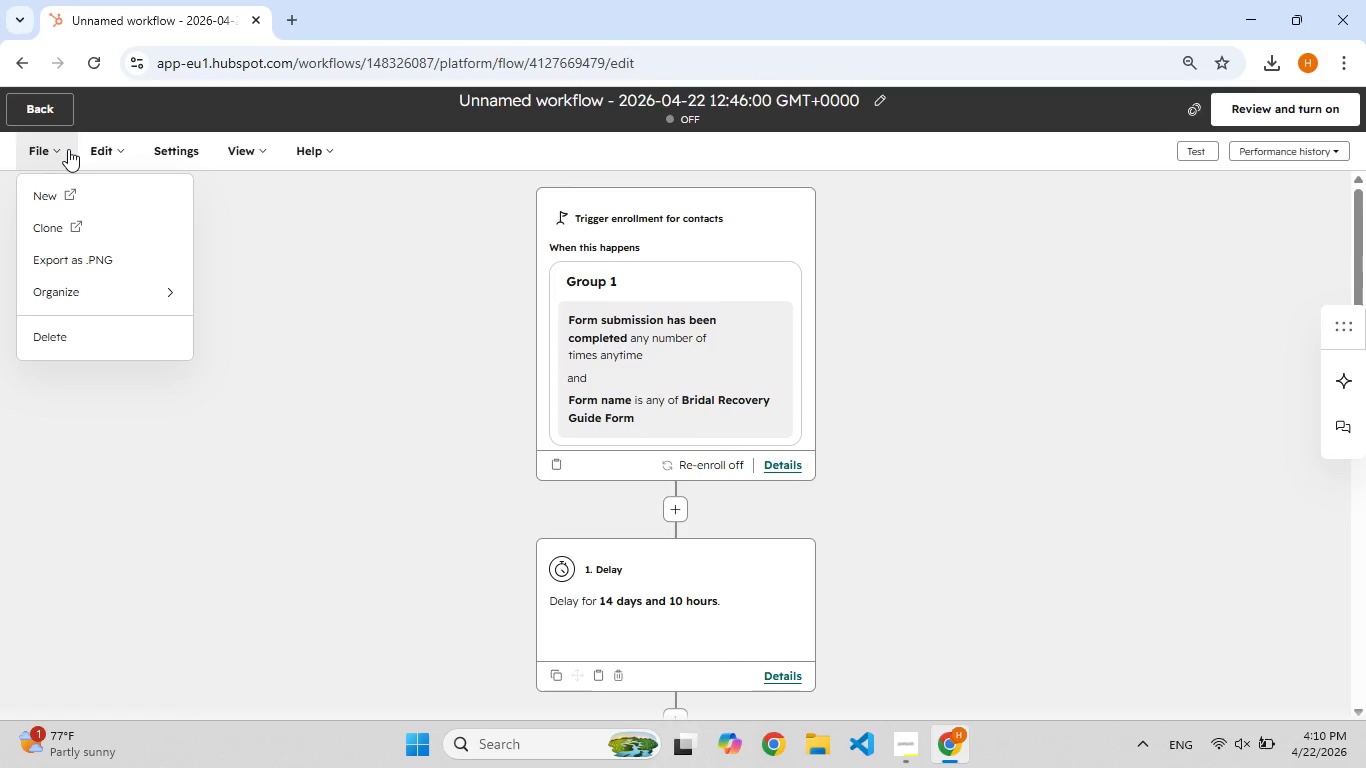 
left_click([68, 149])
 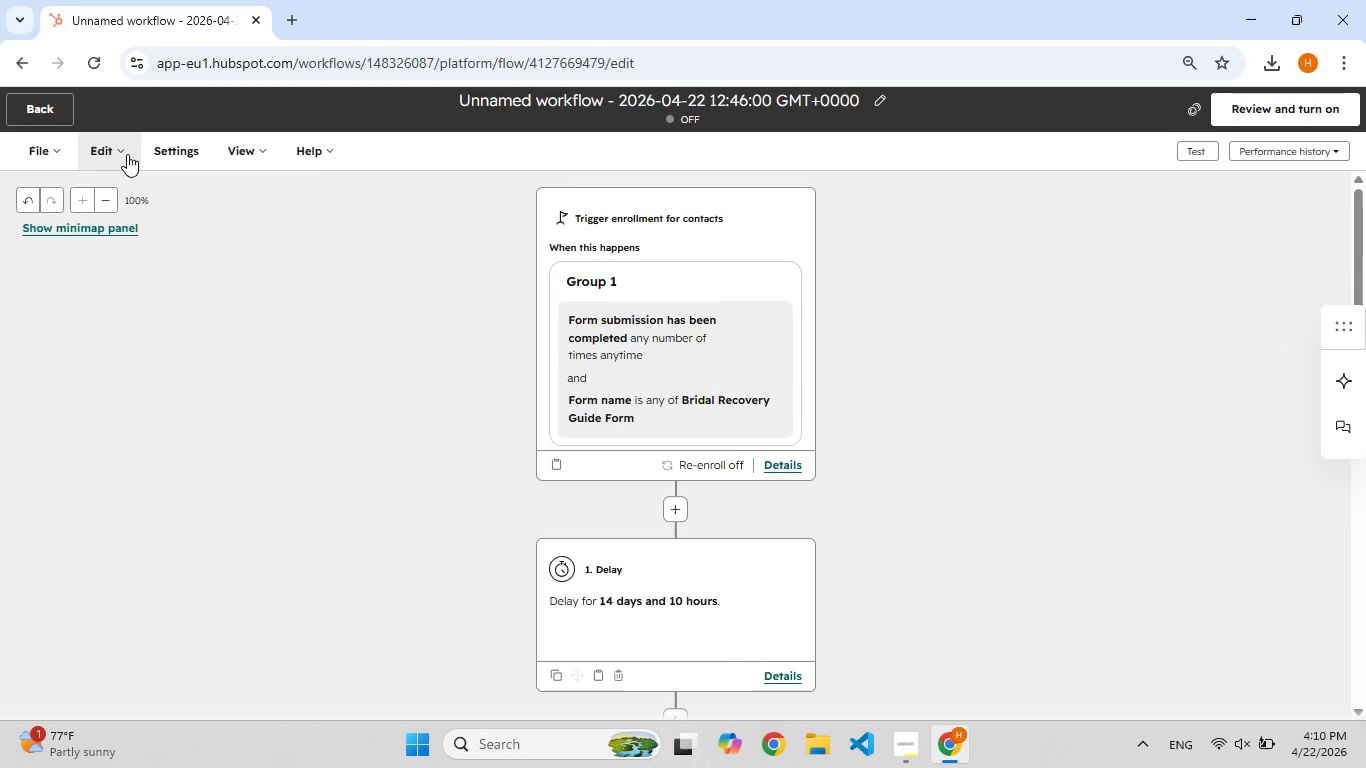 
left_click([127, 154])
 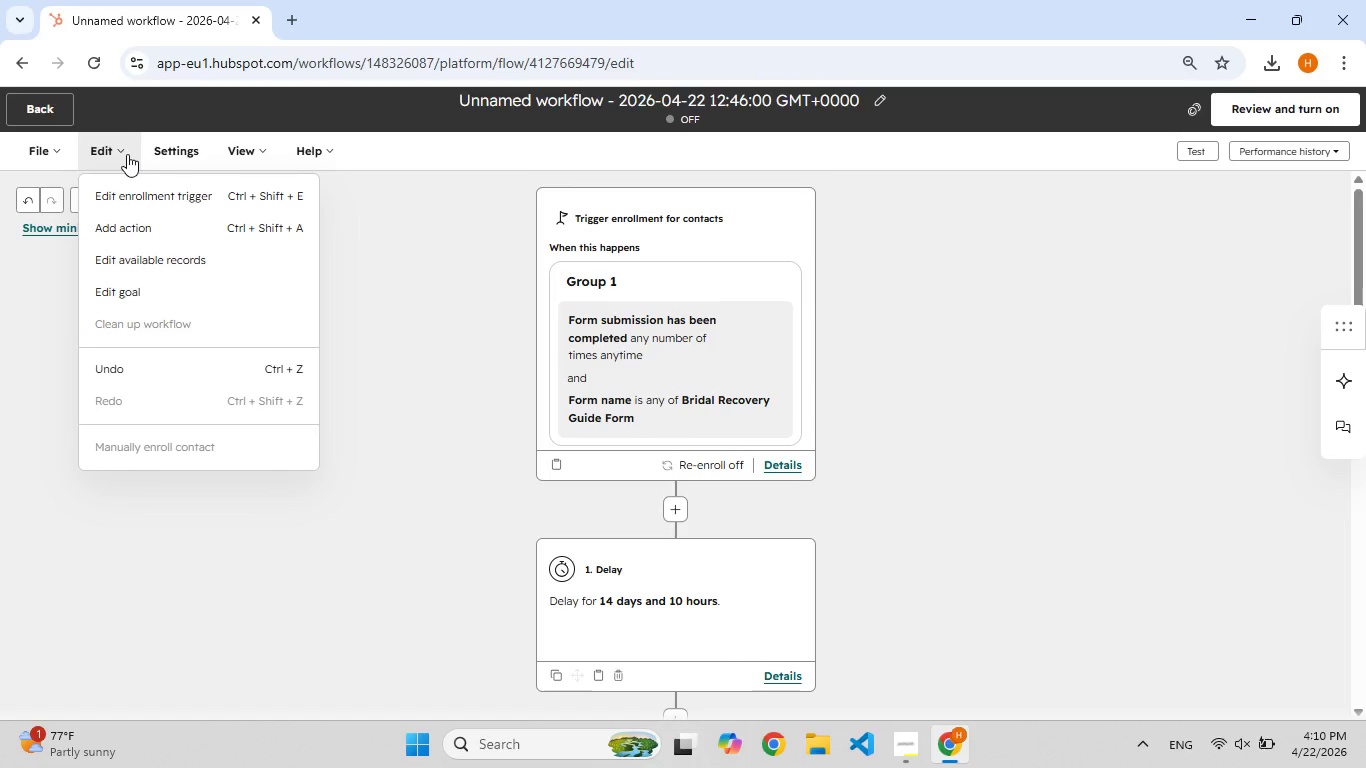 
left_click([127, 154])
 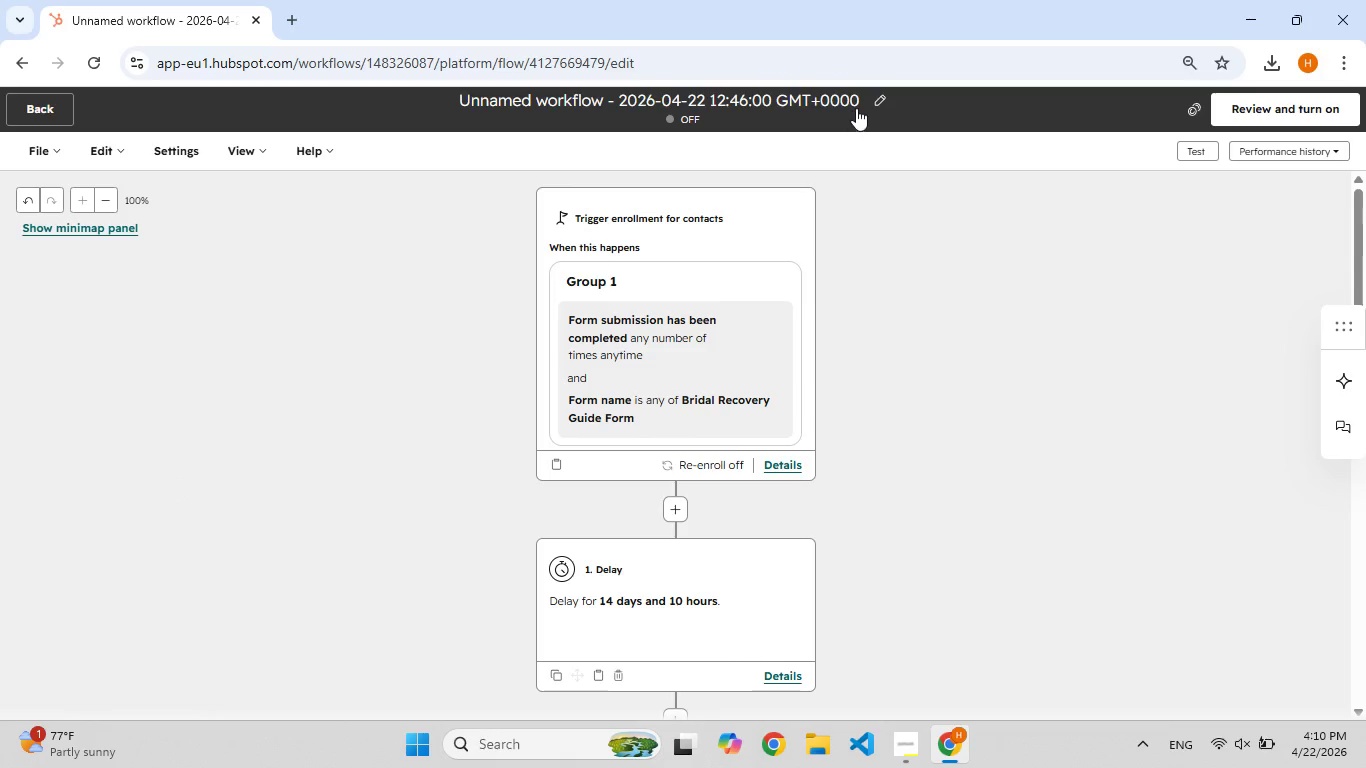 
left_click([862, 100])
 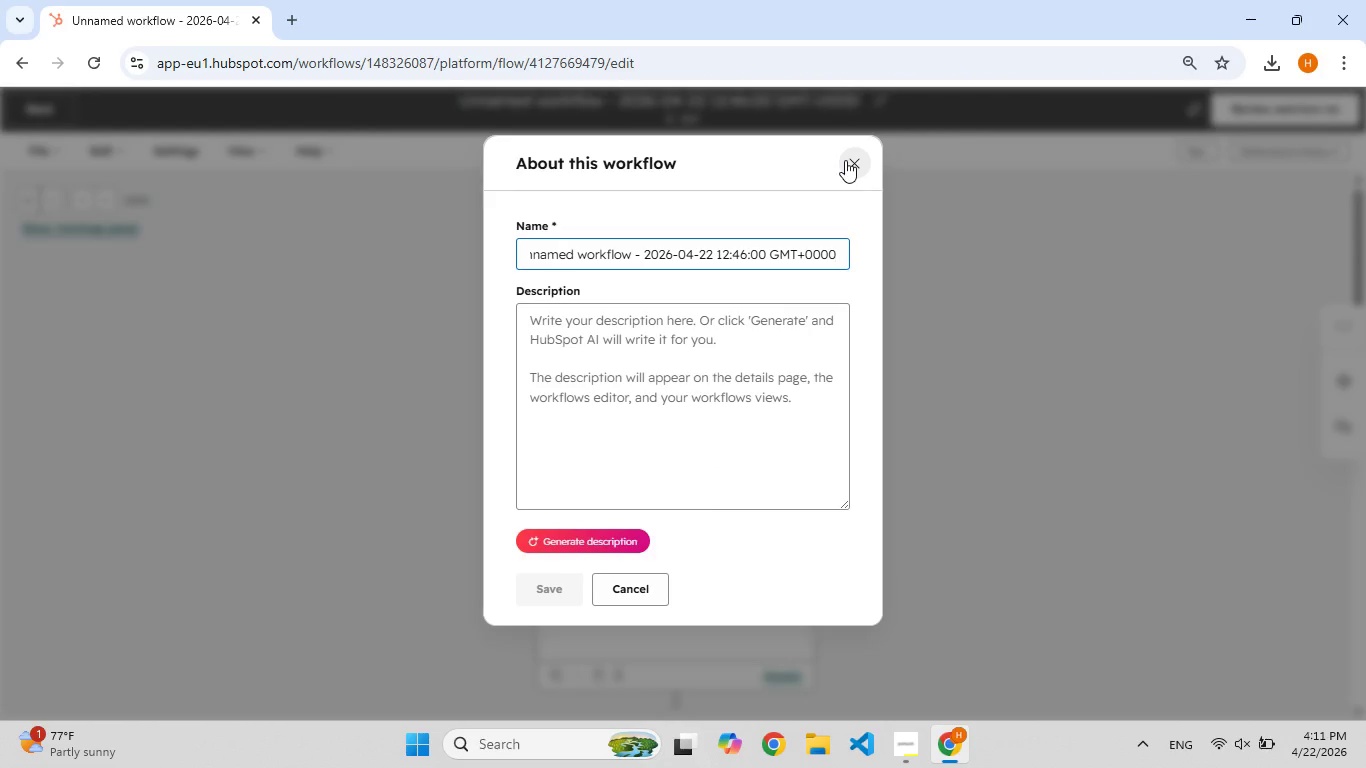 
left_click([817, 248])
 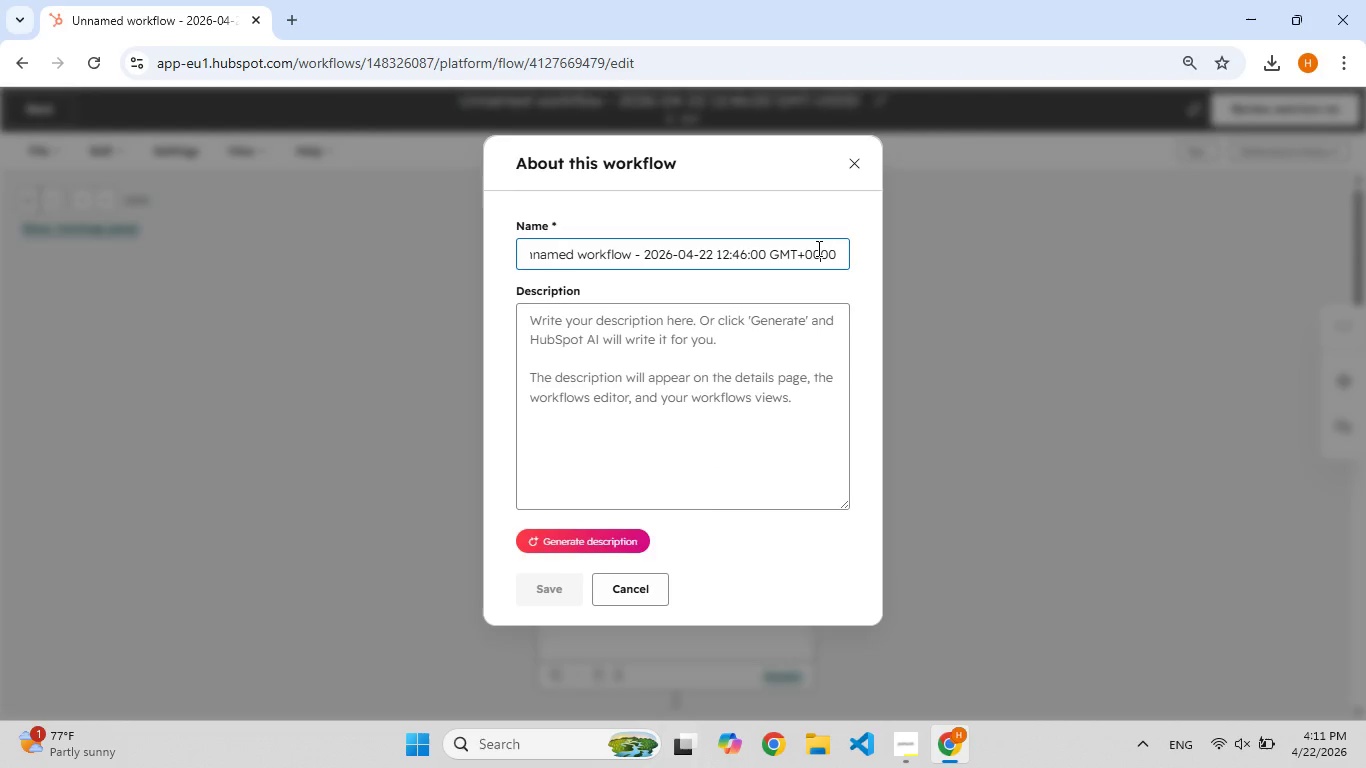 
key(Control+A)
 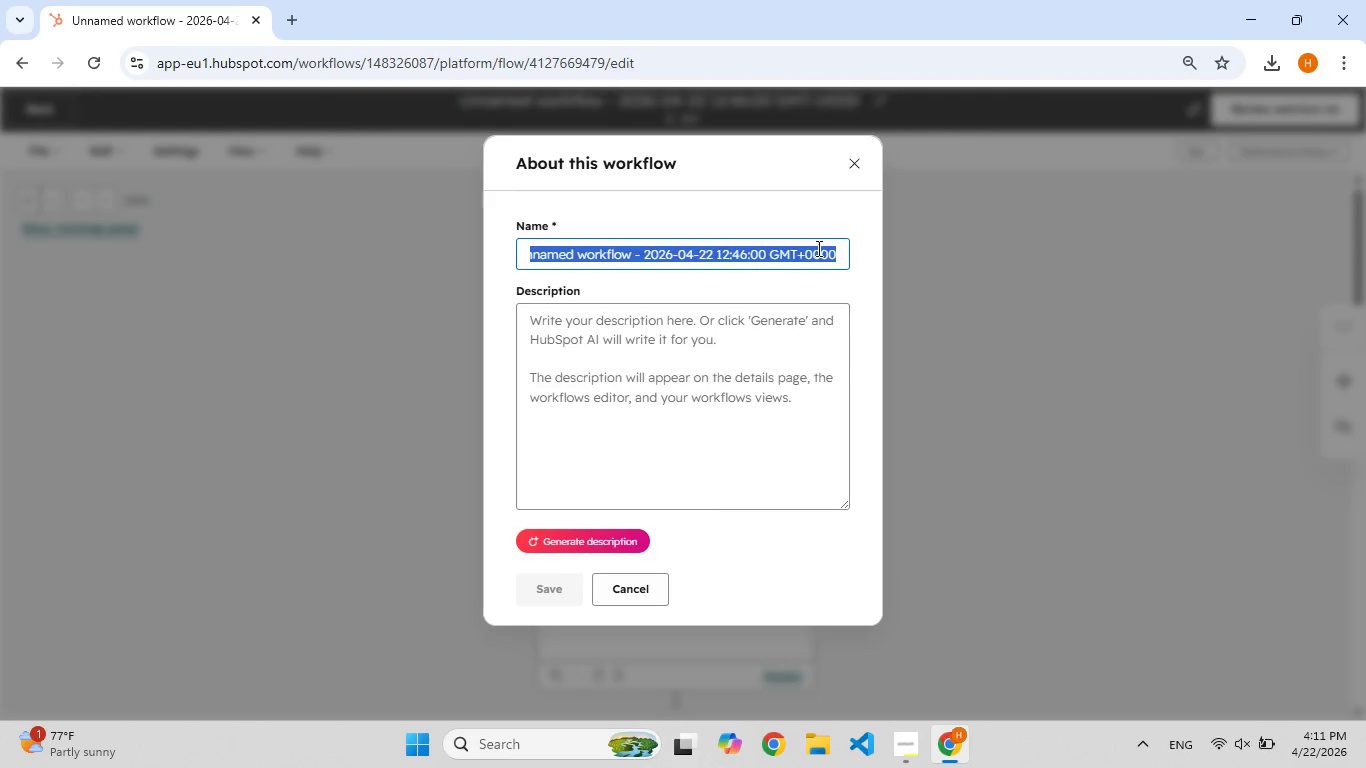 
key(F9)
 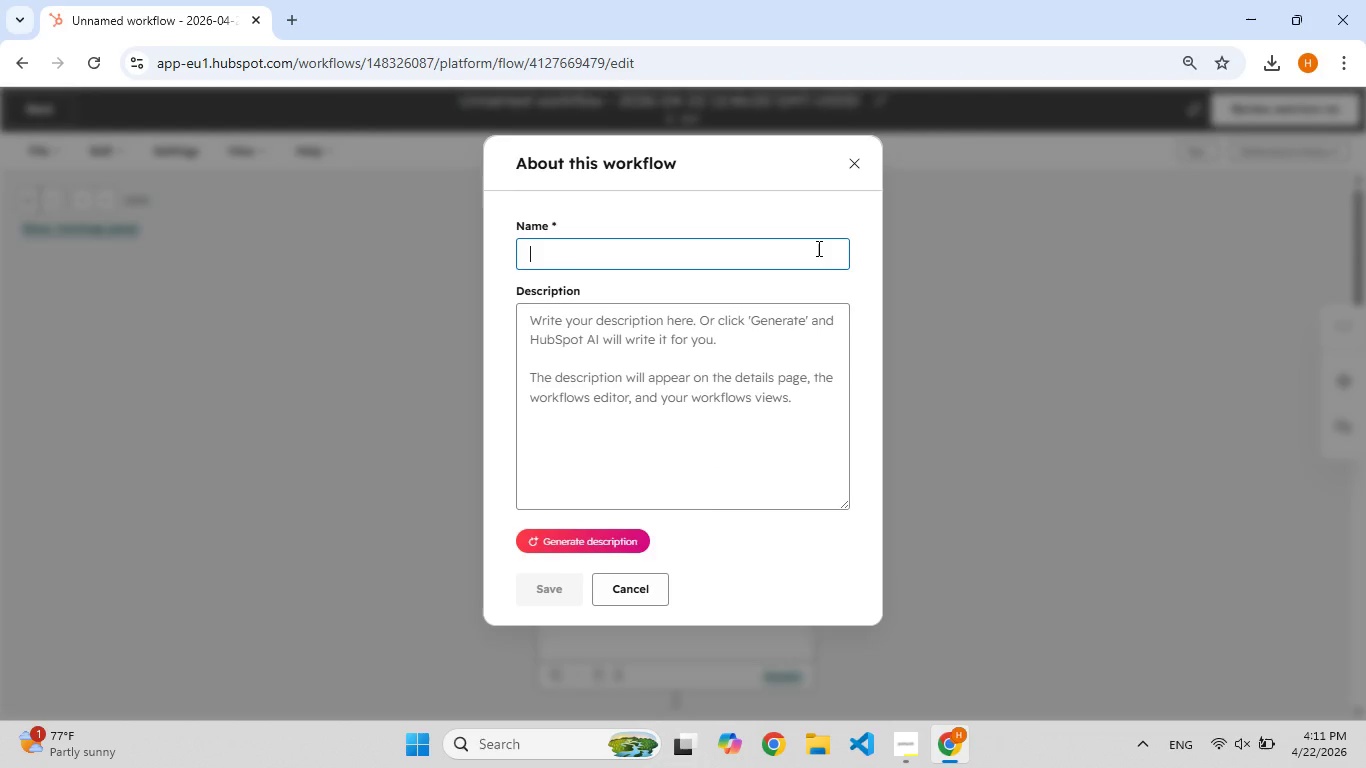 
key(Backspace)
 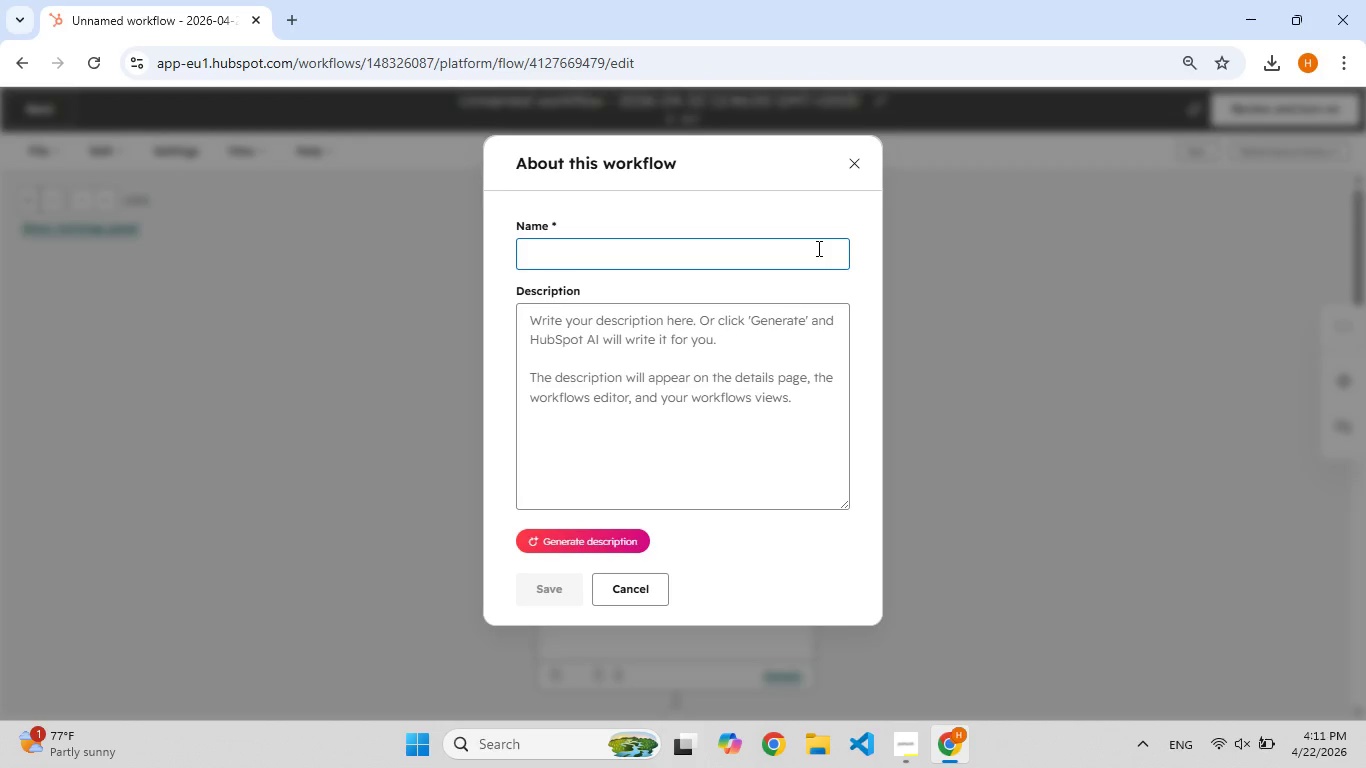 
wait(6.89)
 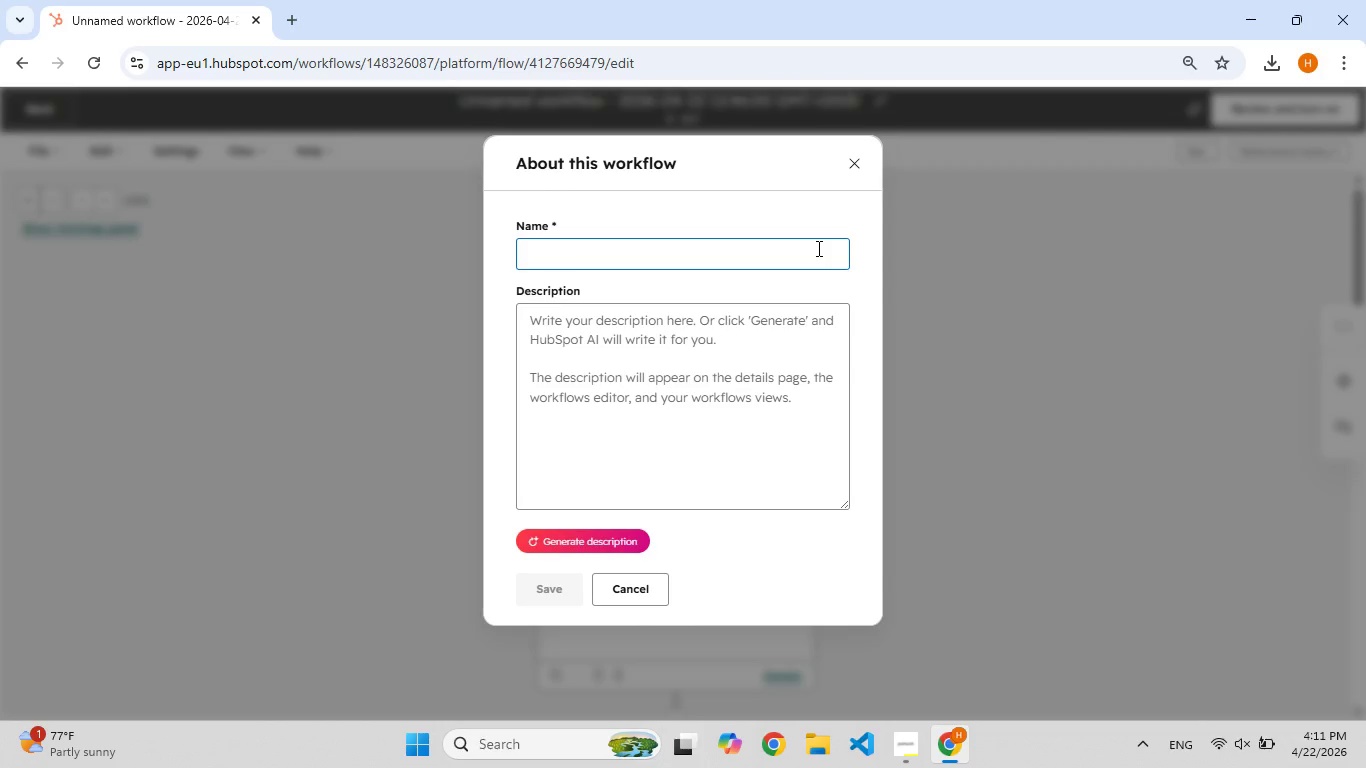 
type(Bridaal[F9])
key(Backspace)
type([F9])
key(Backspace)
type(l )
 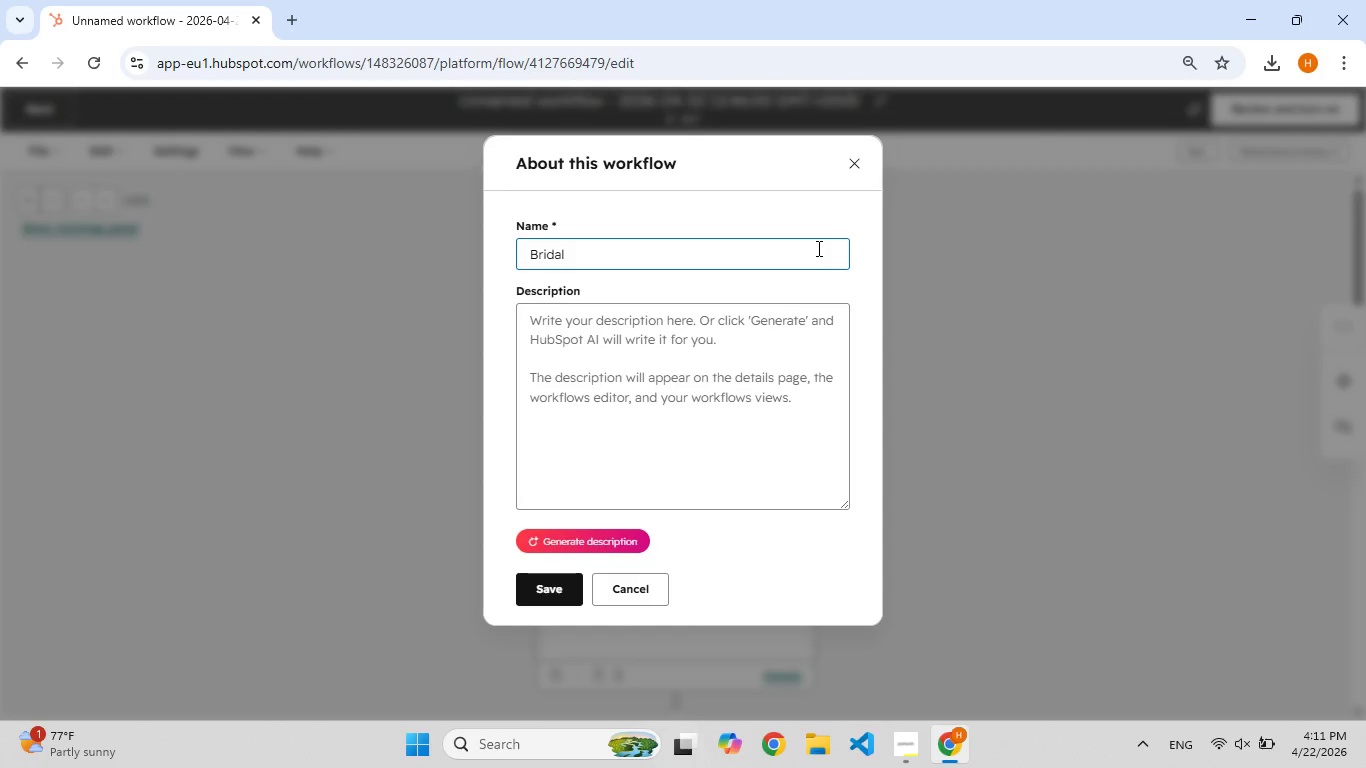 
type(N[F9])
key(Backspace)
type(N)
key(Backspace)
type([F9]nUTURAK)
key(Backspace)
type([F9]L)
 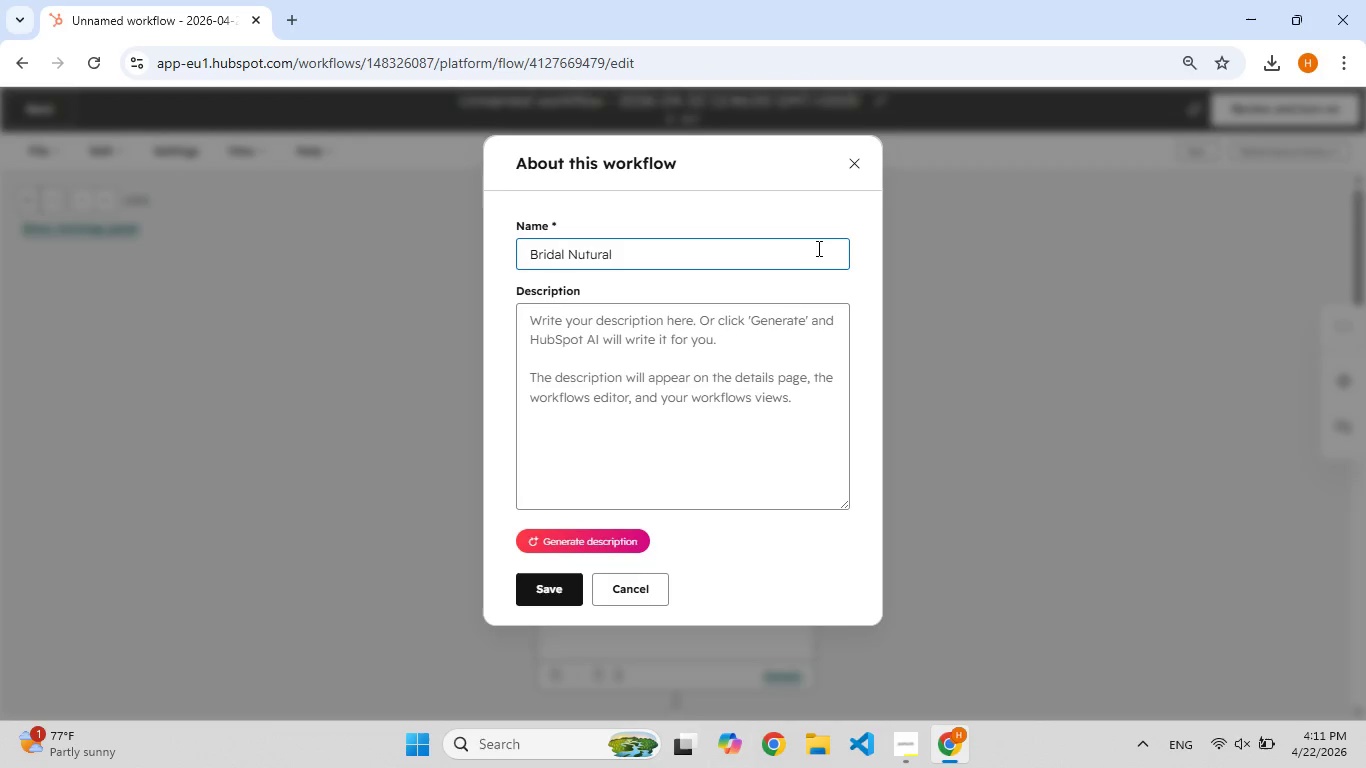 
left_click([578, 596])
 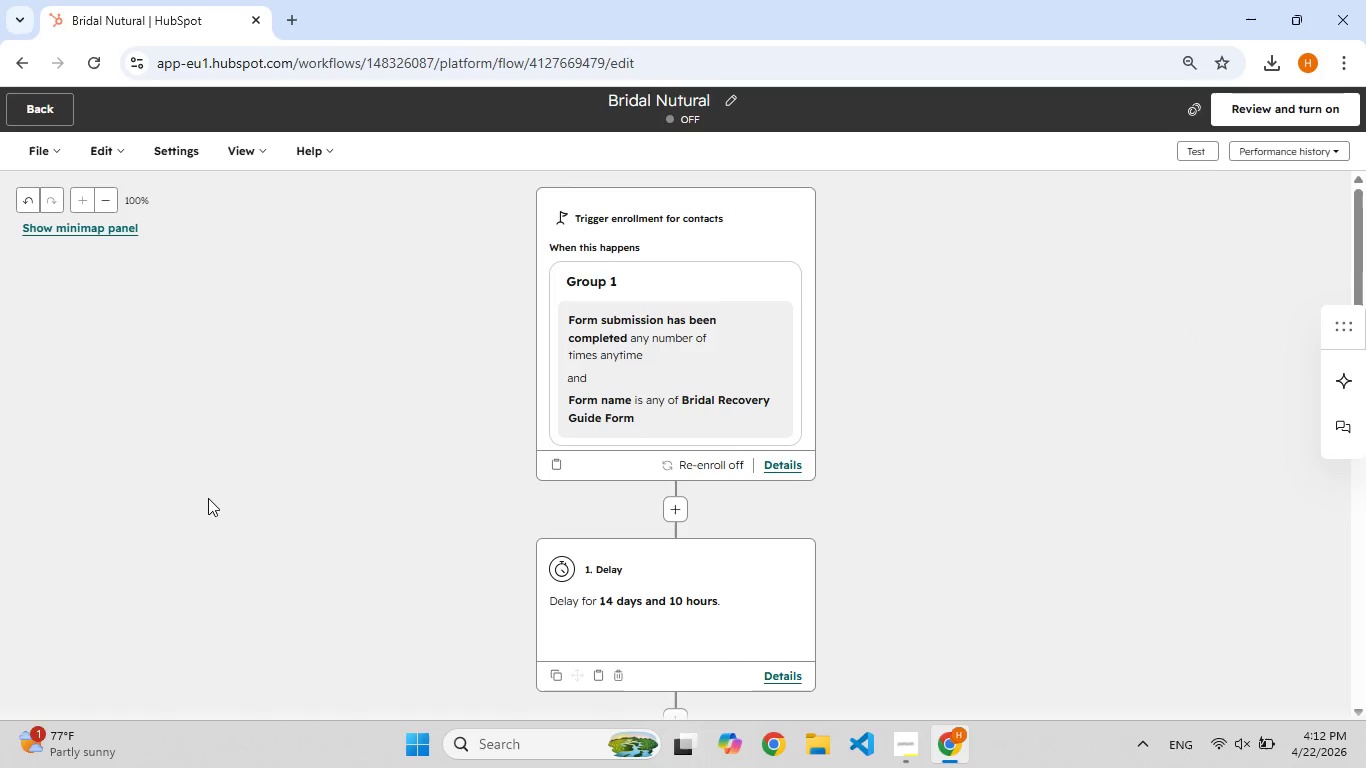 
wait(74.2)
 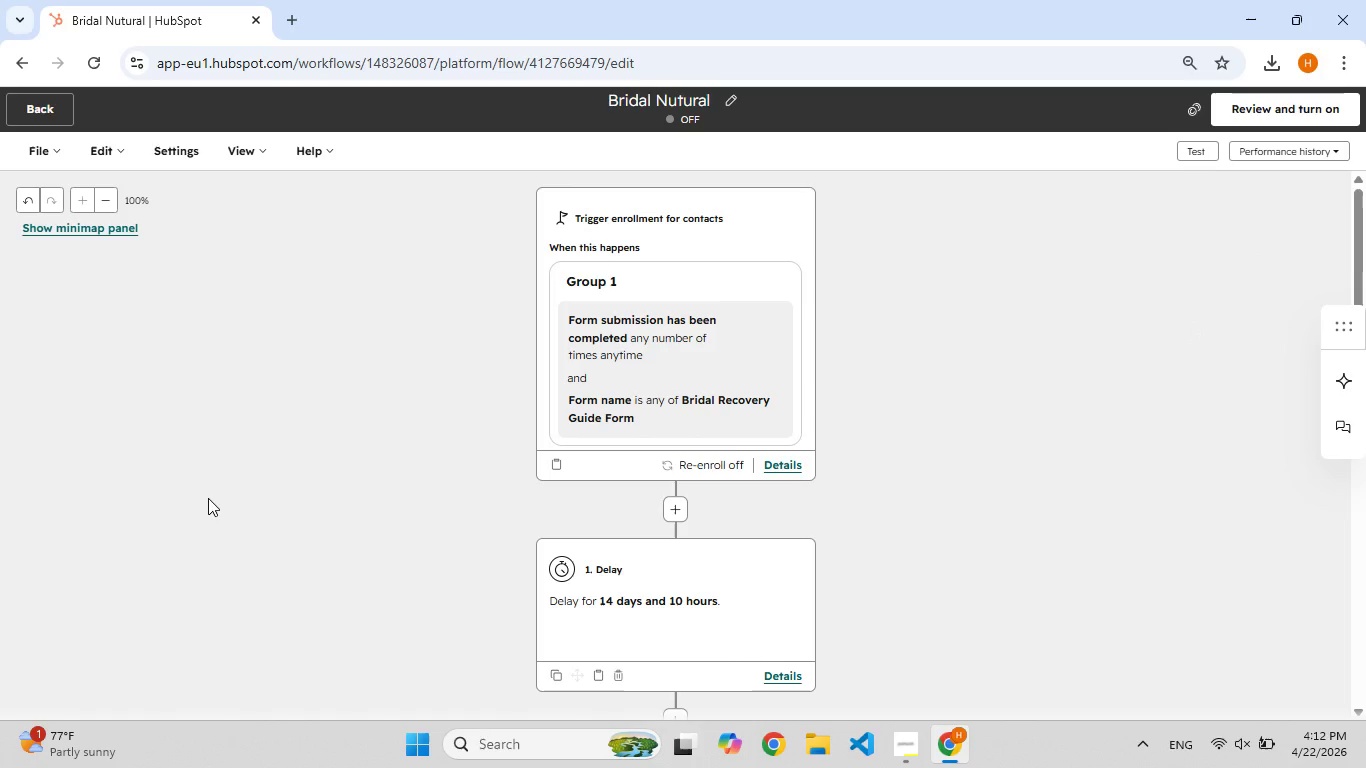 
left_click([30, 115])
 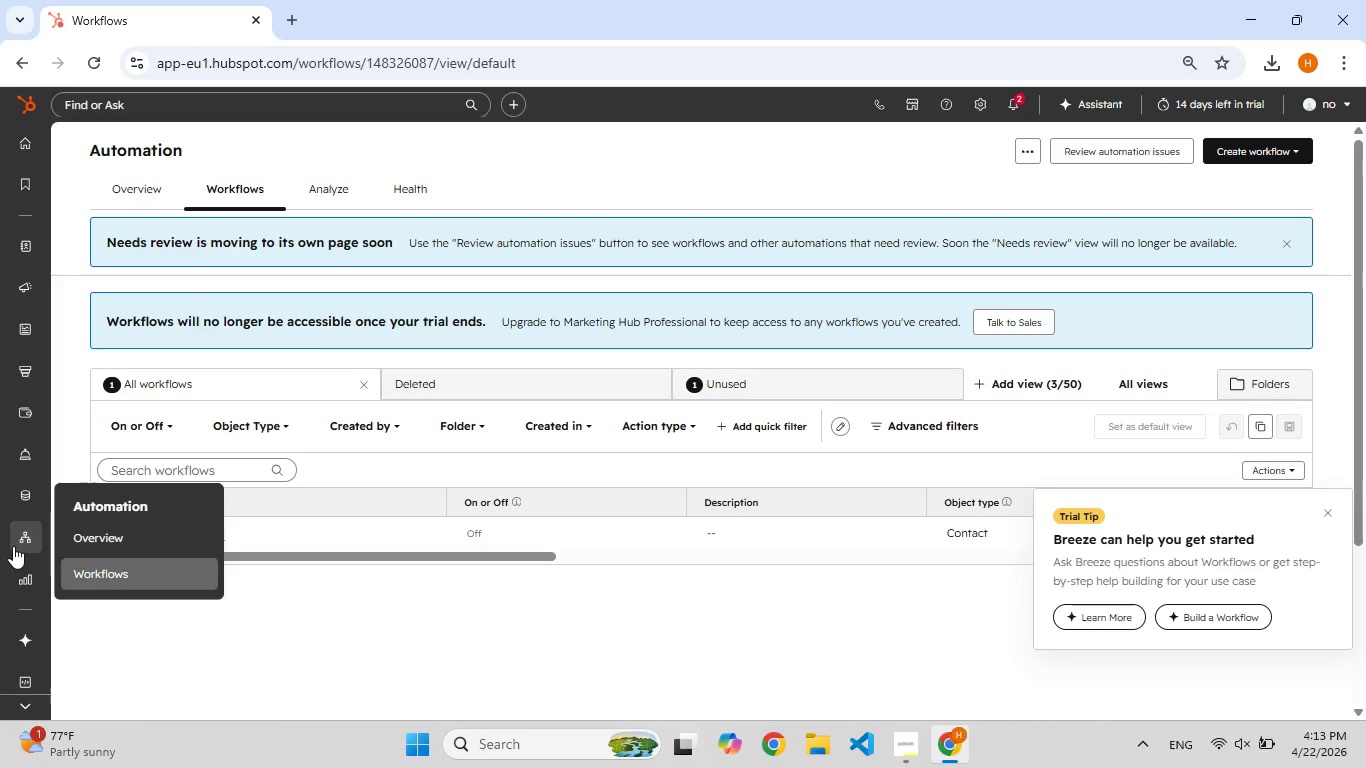 
wait(41.3)
 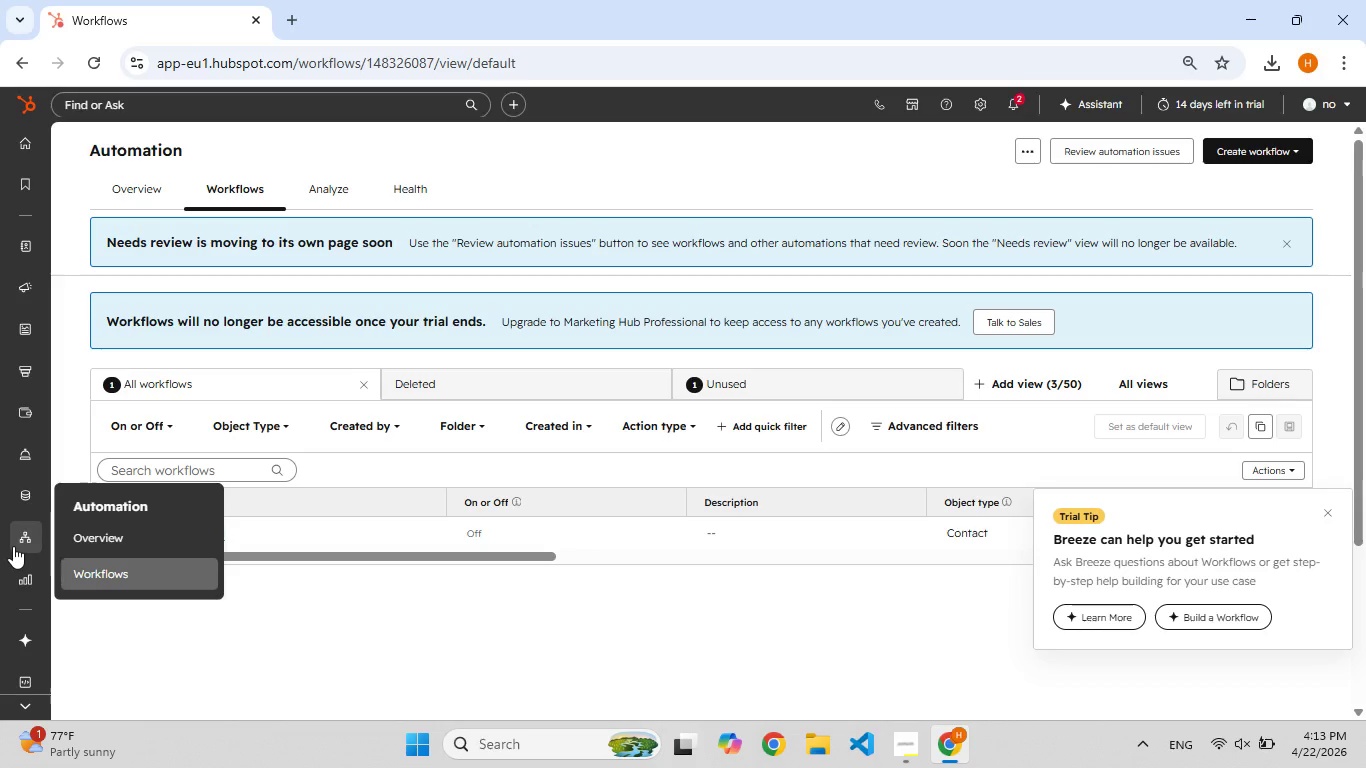 
mouse_move([20, 456])
 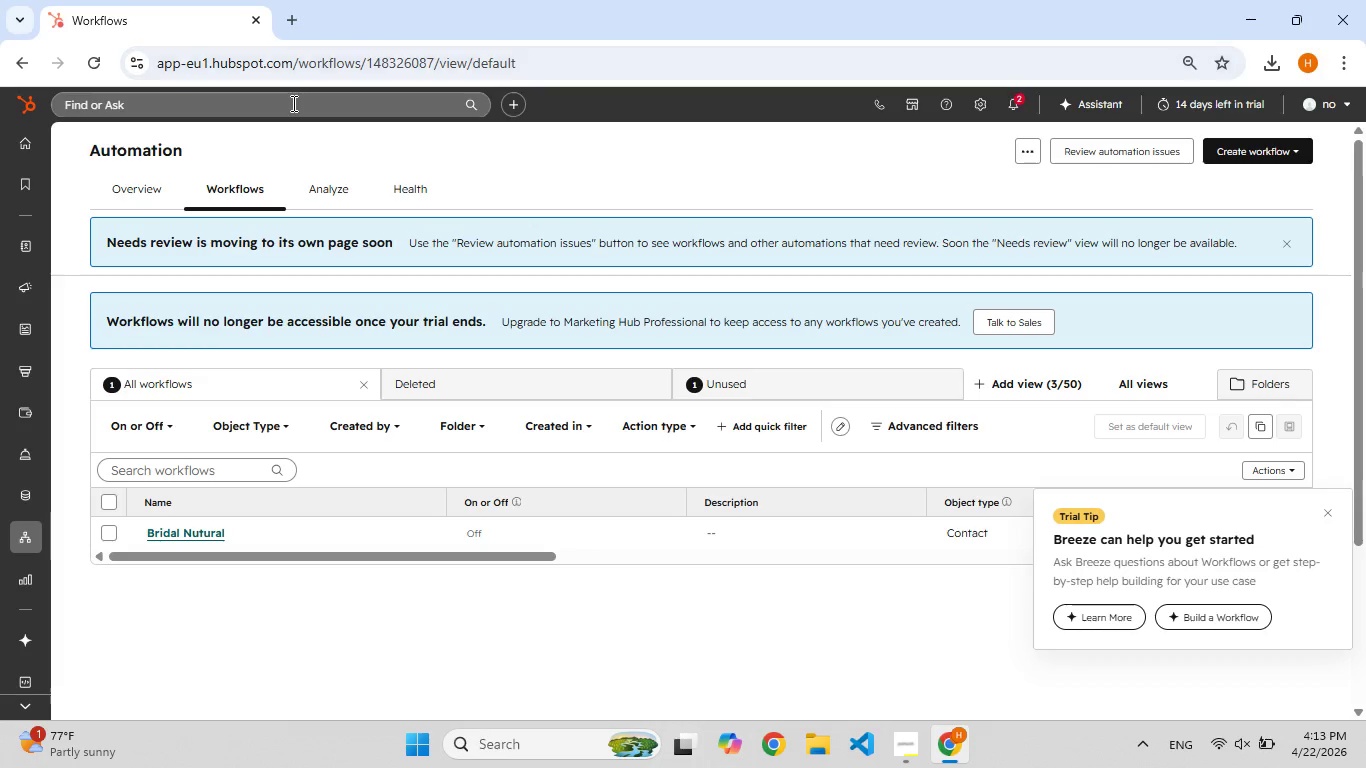 
left_click([292, 103])
 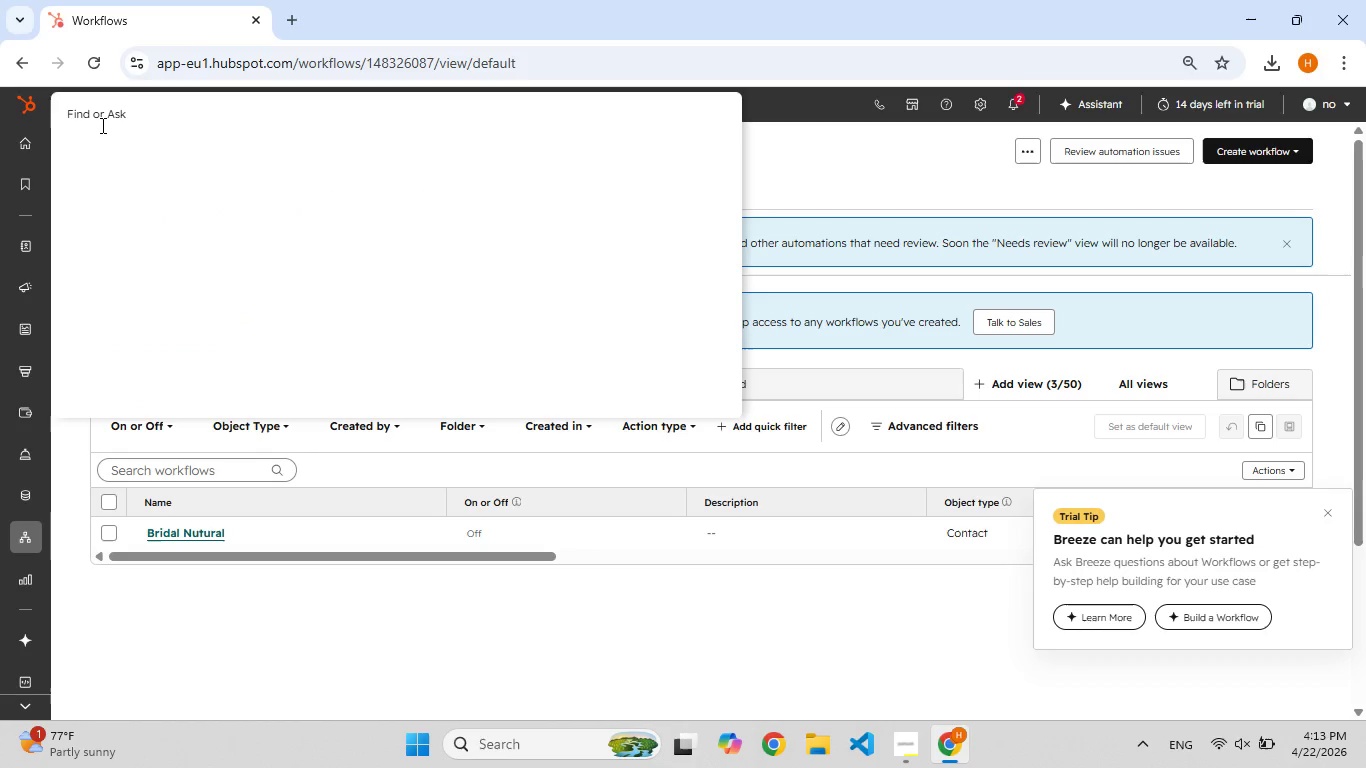 
type(ENROLL)
 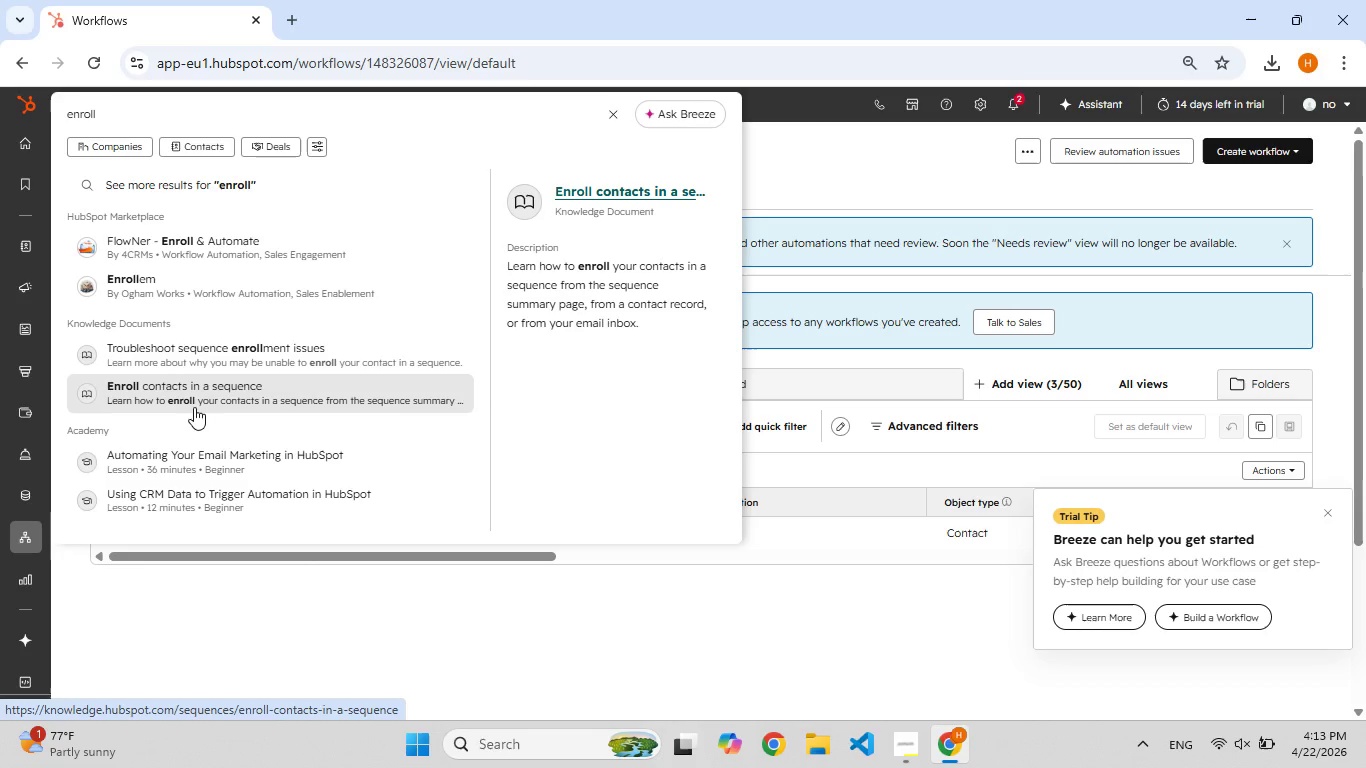 
wait(17.36)
 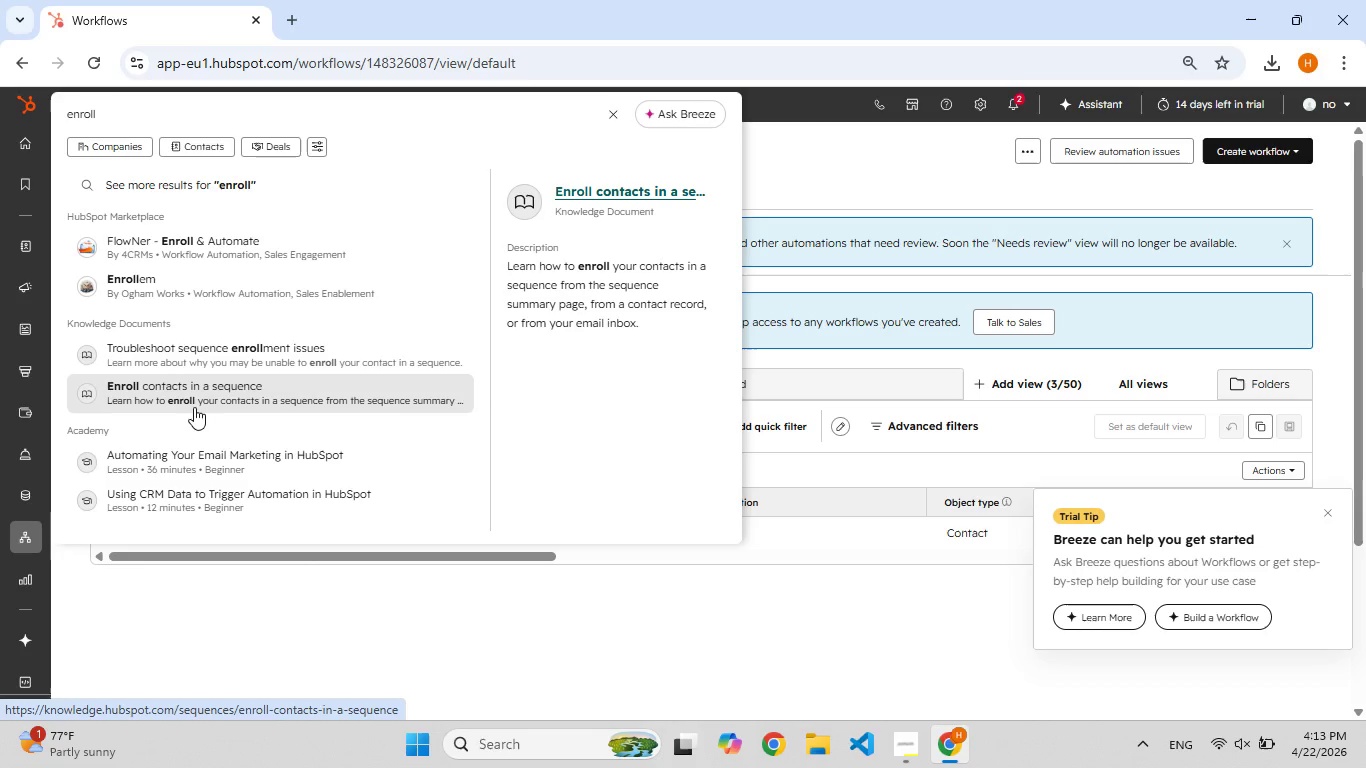 
left_click([215, 246])
 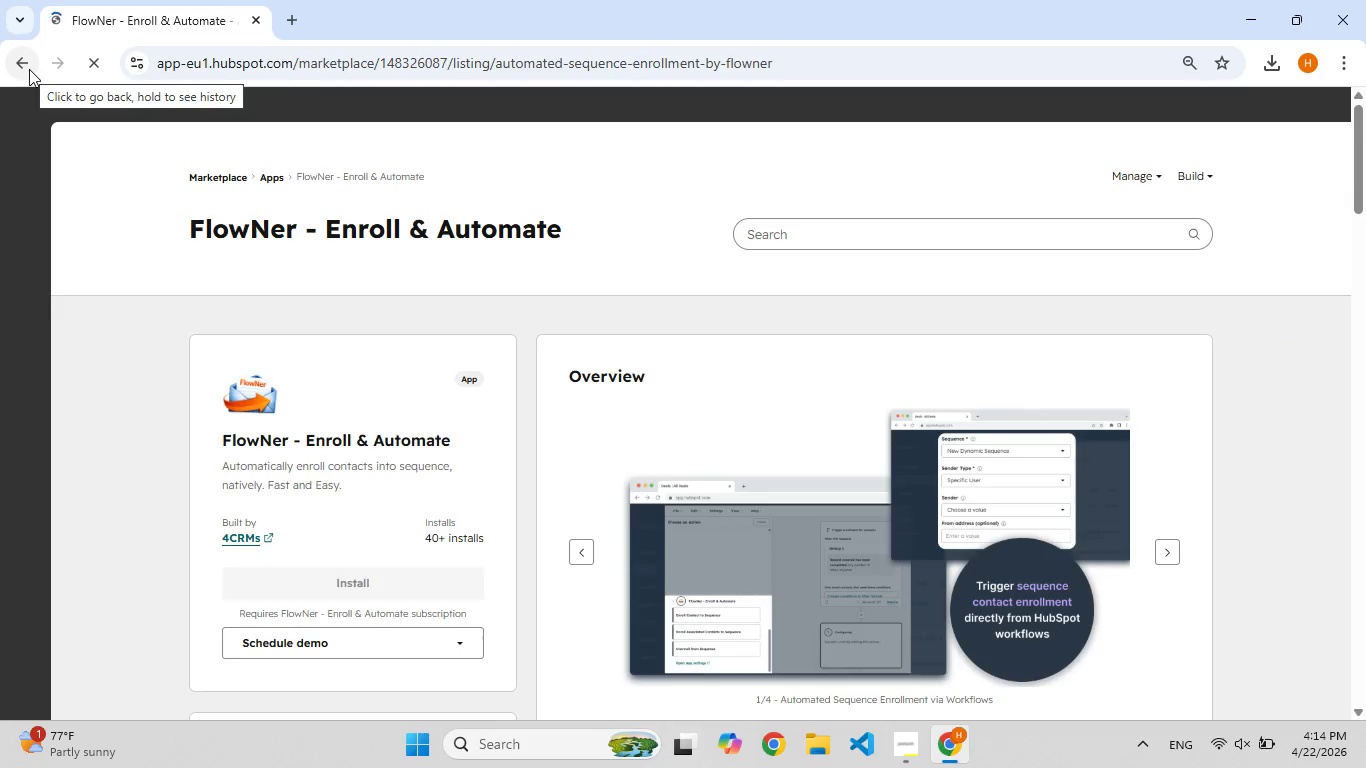 
wait(5.77)
 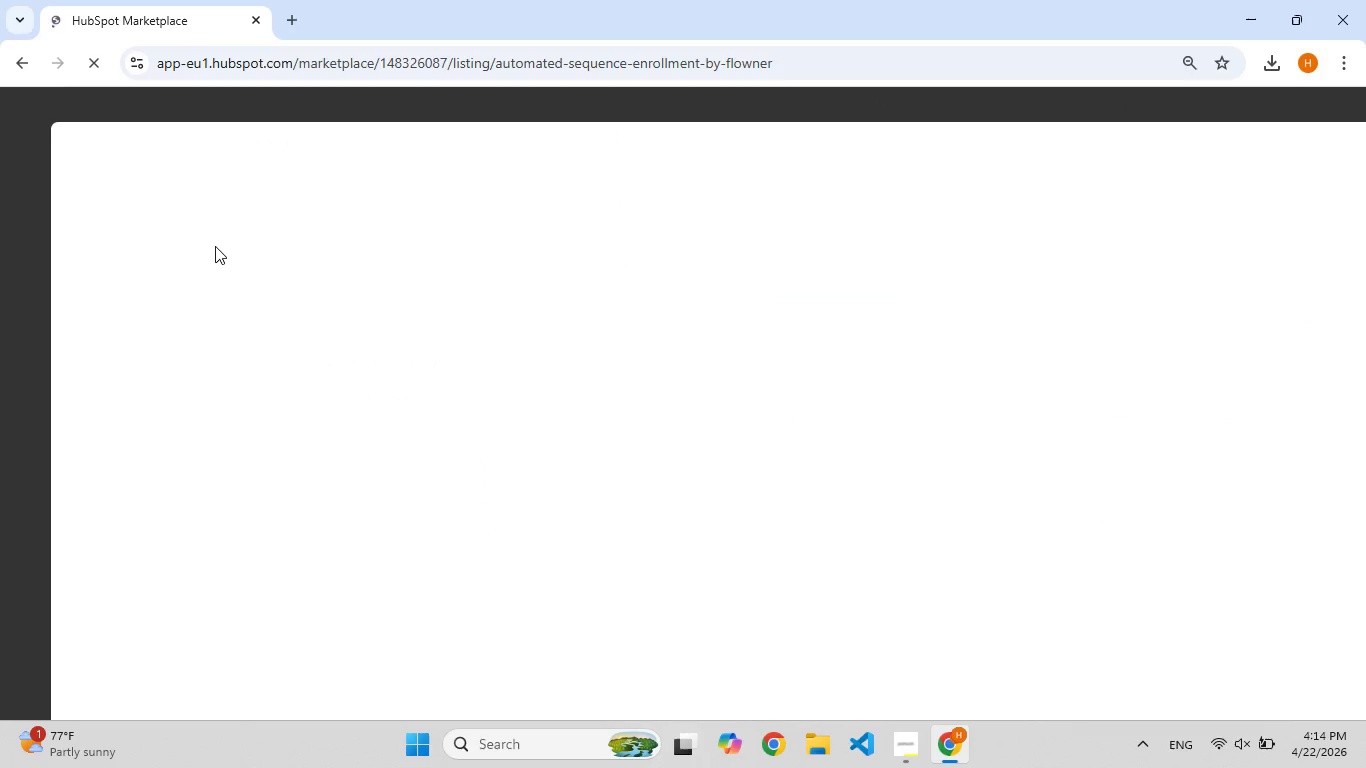 
left_click([29, 69])
 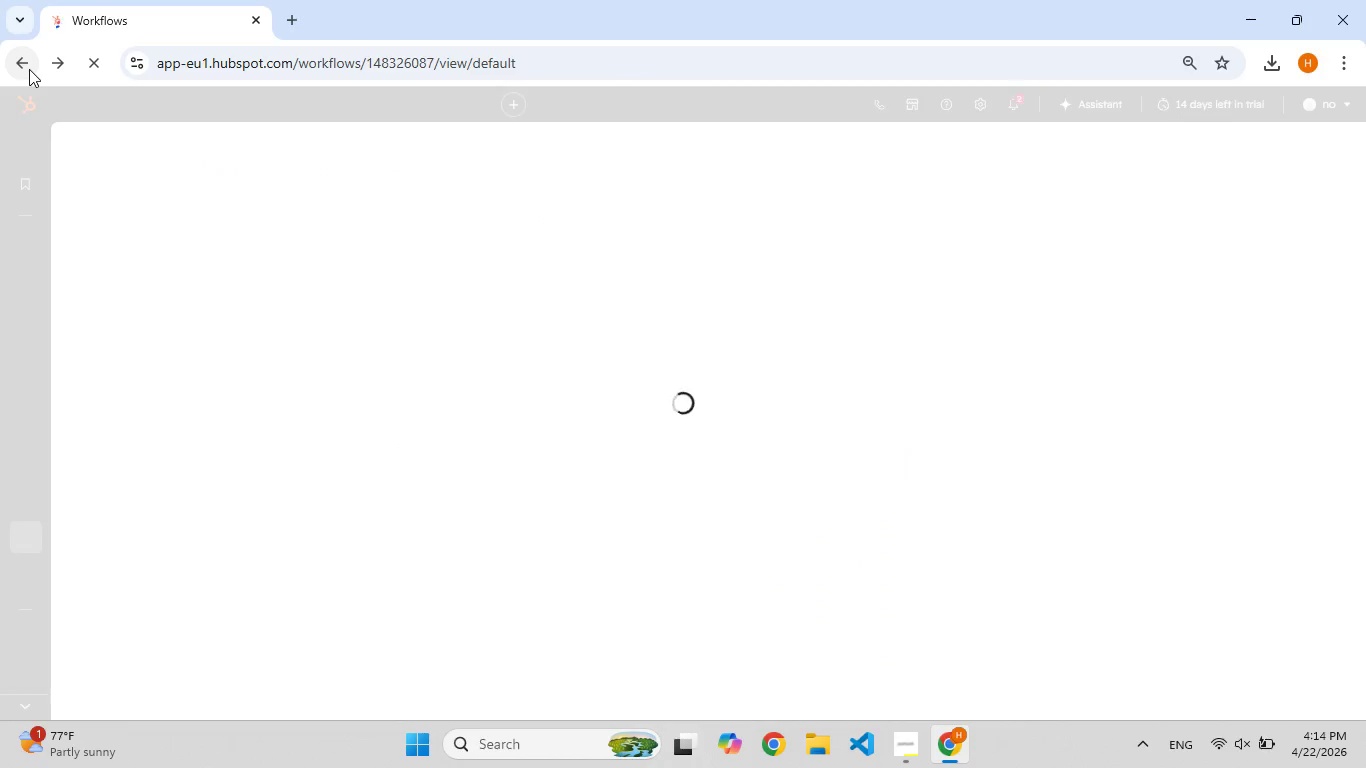 
mouse_move([-9, 163])
 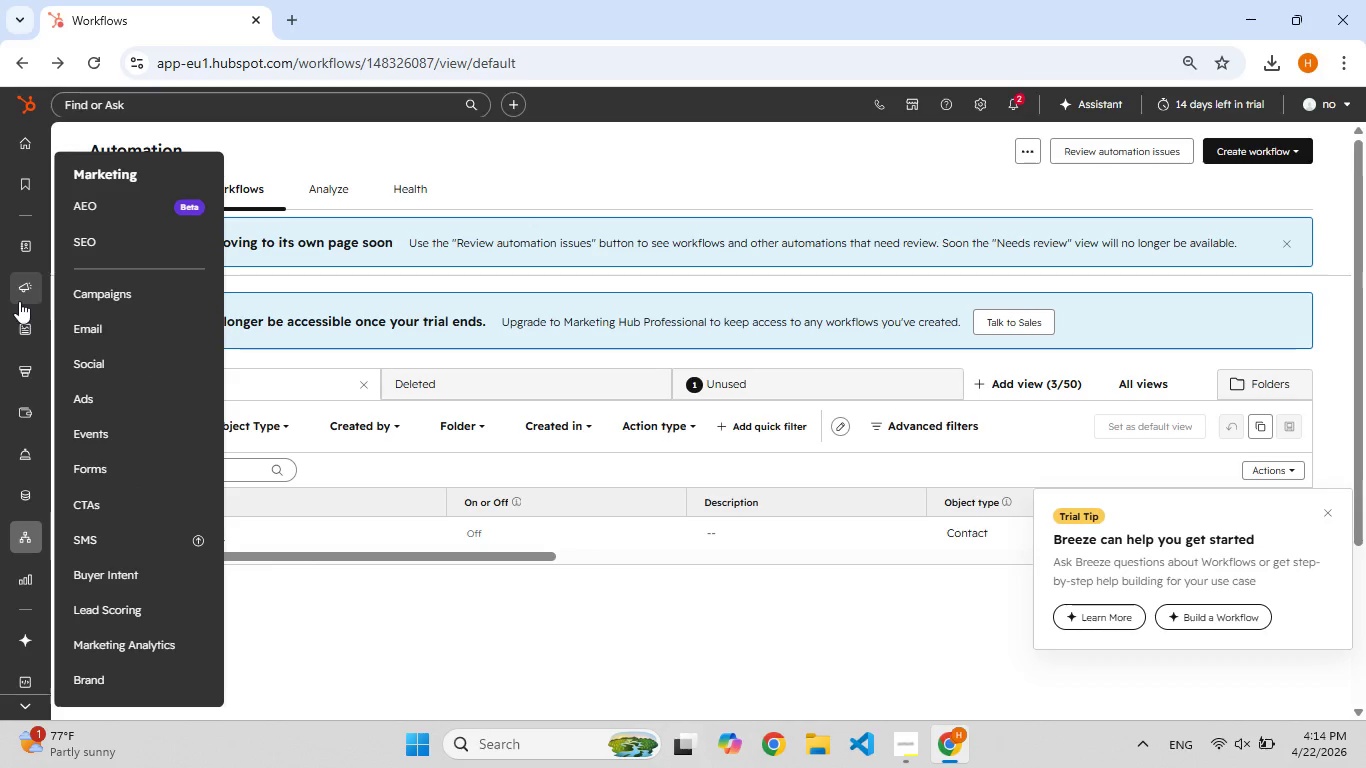 
wait(11.88)
 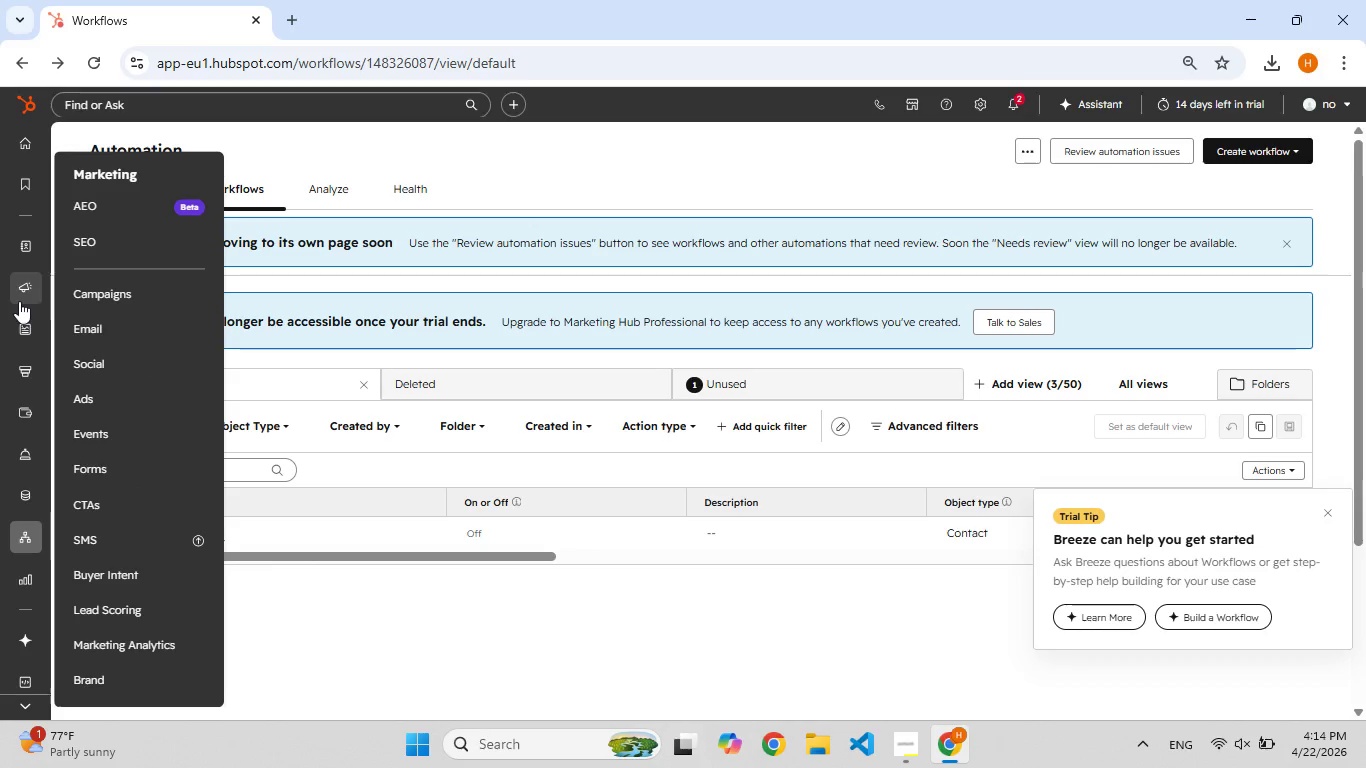 
left_click([98, 251])
 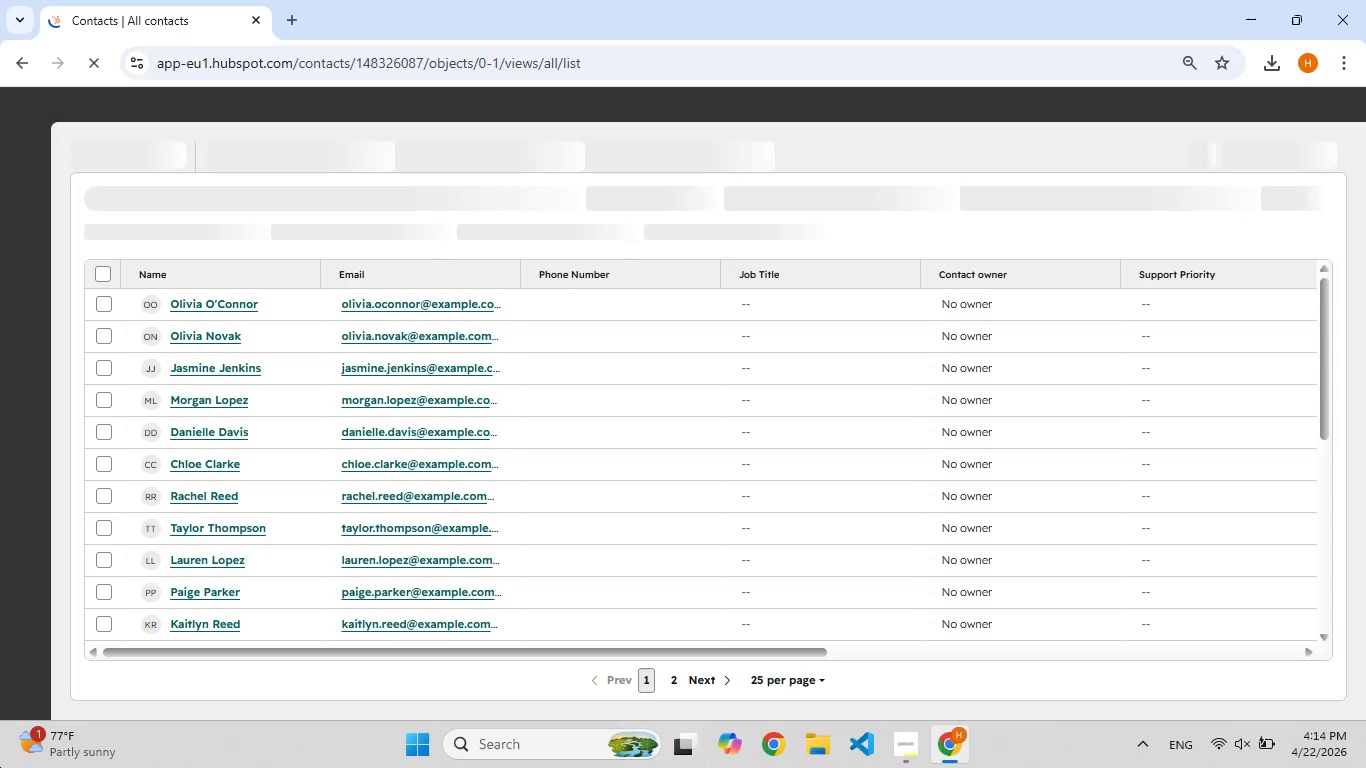 
wait(11.33)
 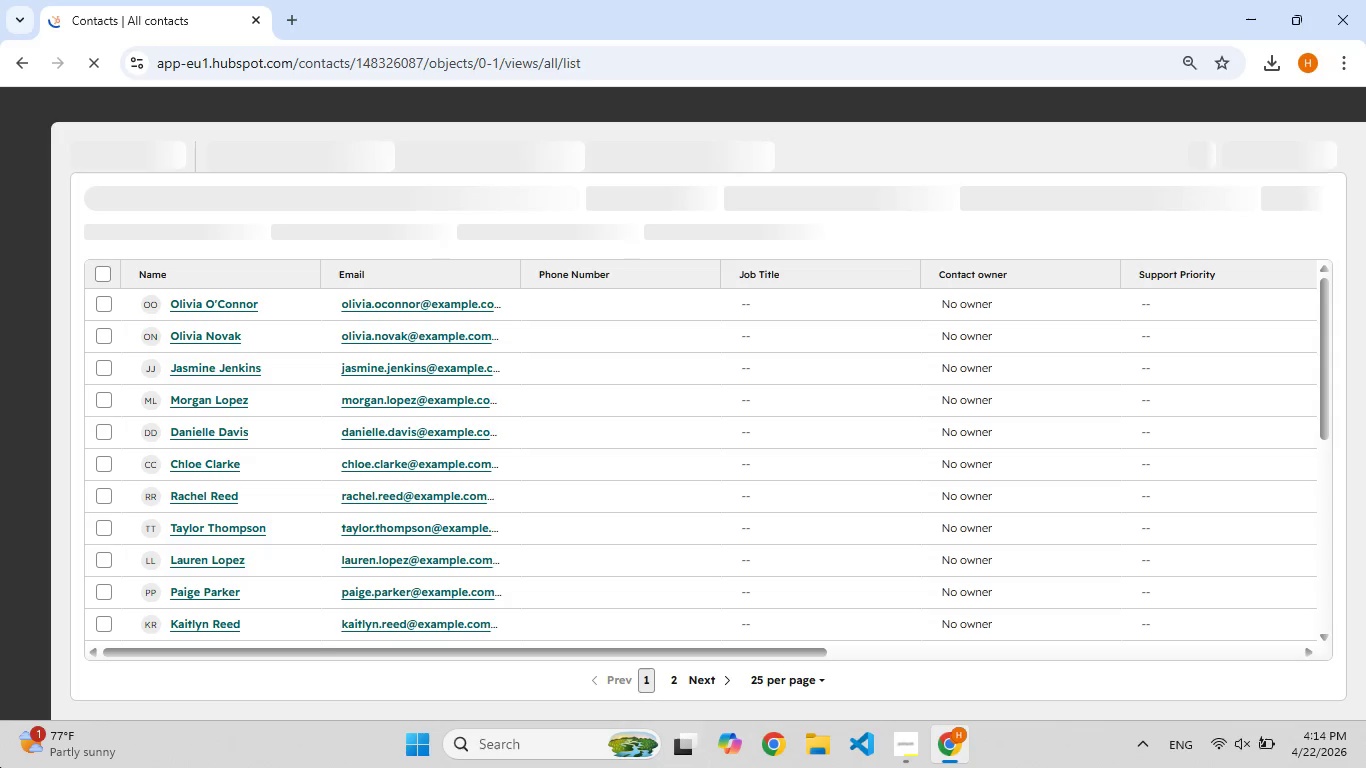 
left_click([110, 275])
 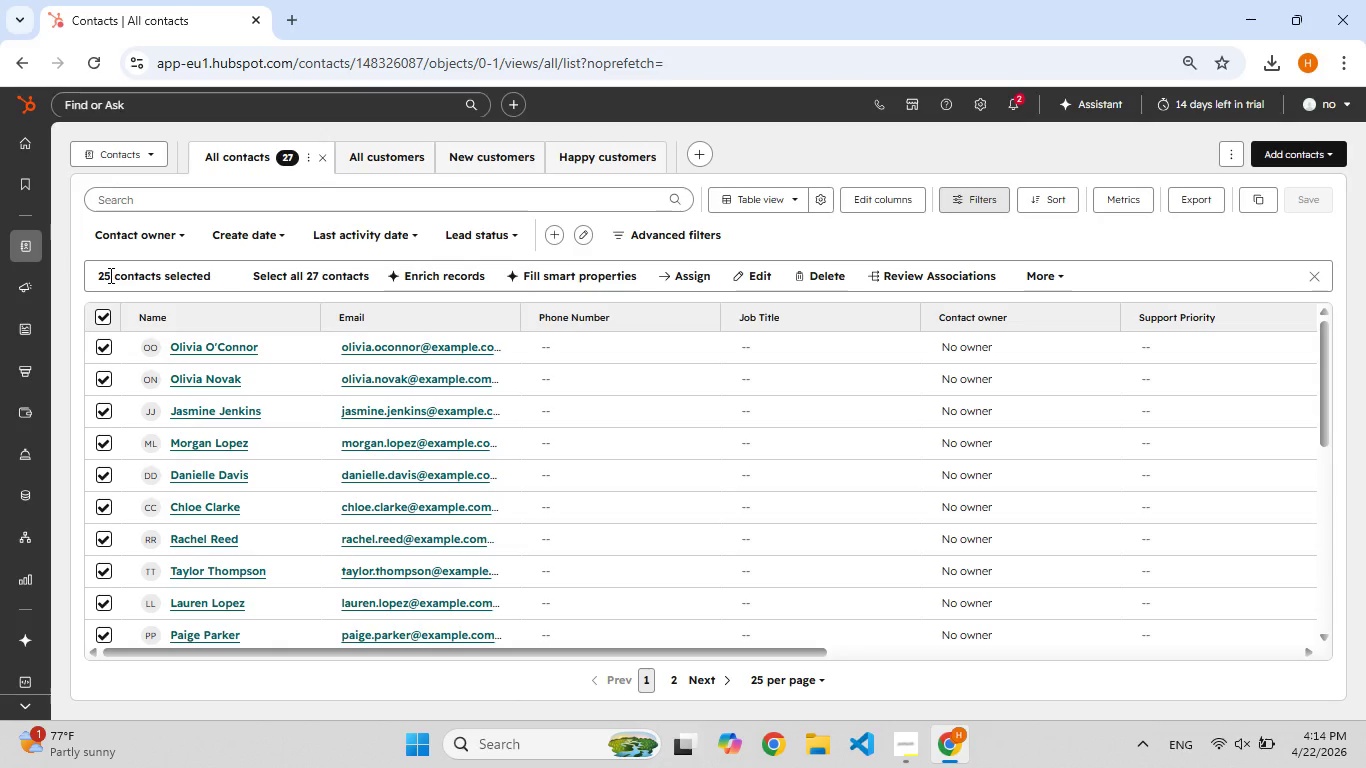 
wait(14.88)
 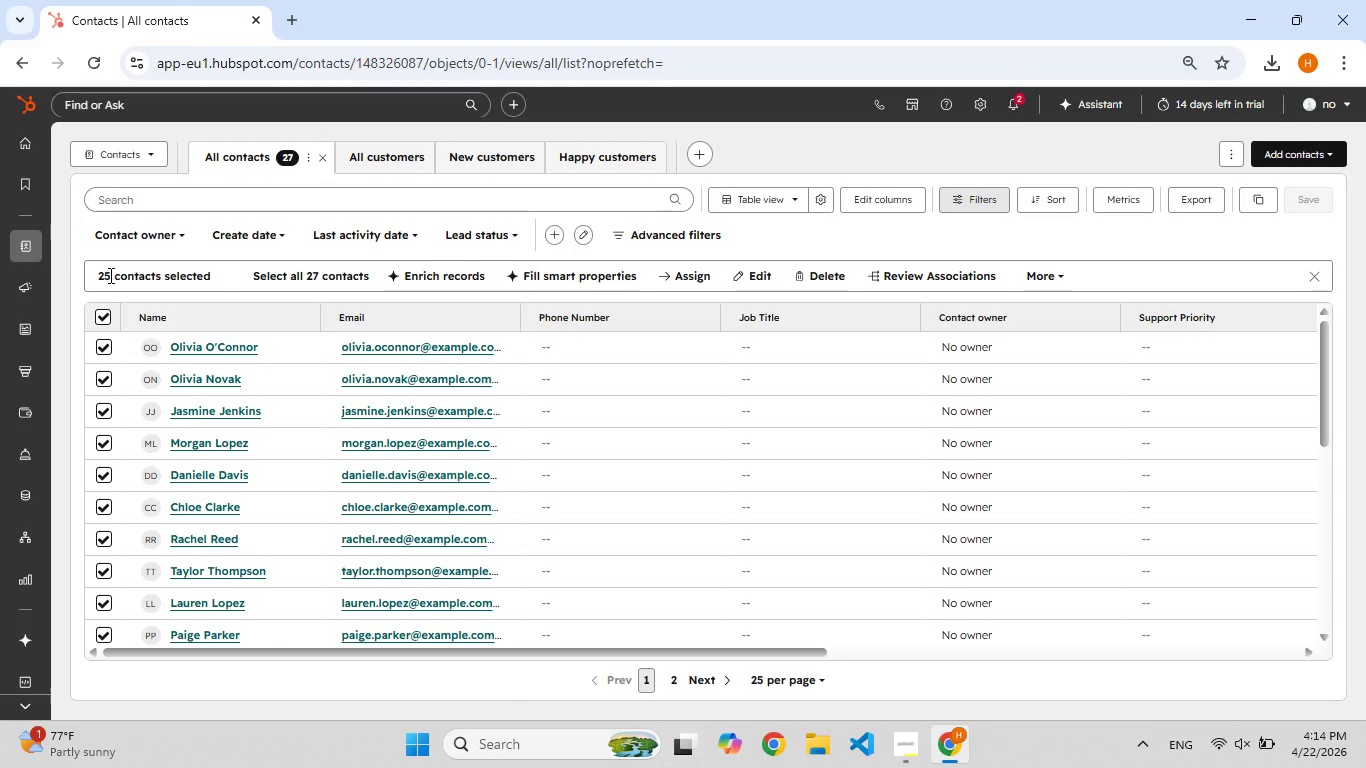 
scroll: coordinate [711, 509], scroll_direction: down, amount: 7.0
 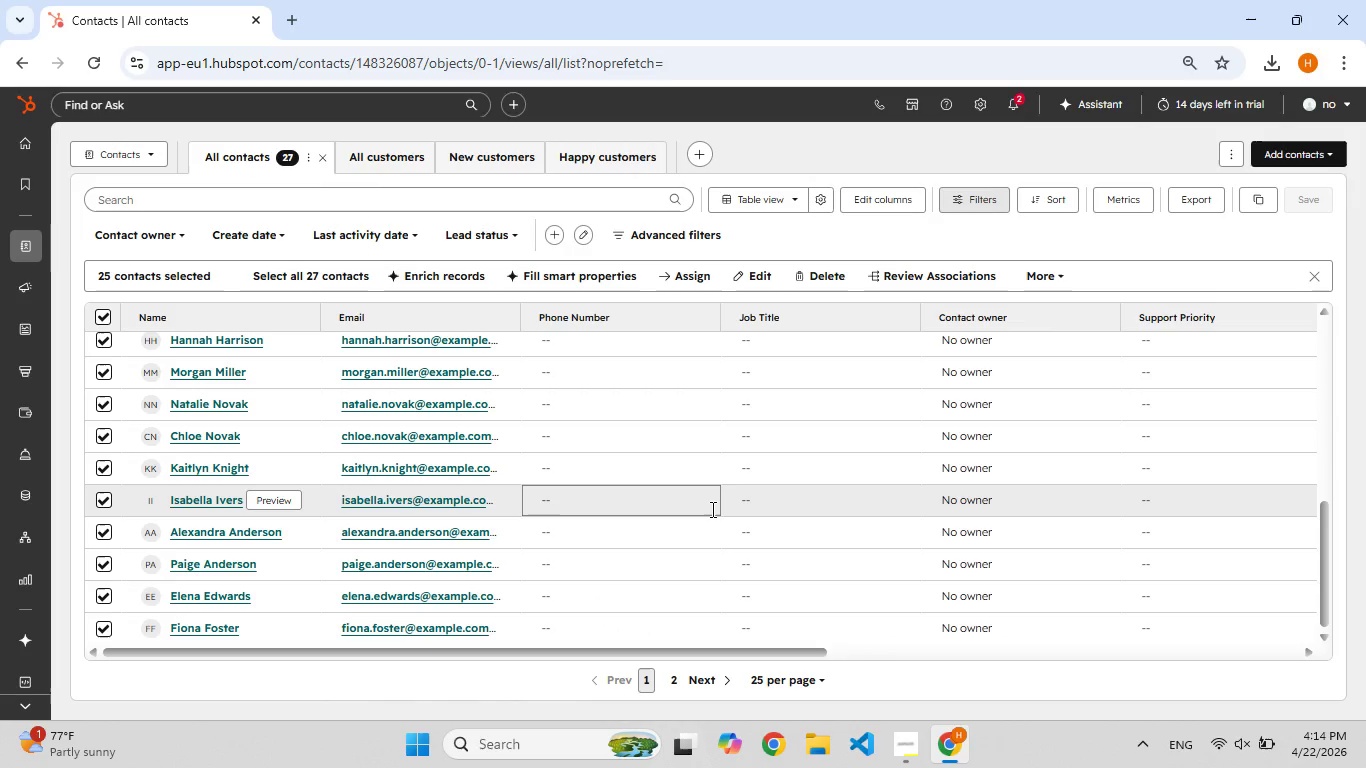 
scroll: coordinate [711, 509], scroll_direction: up, amount: 1.0
 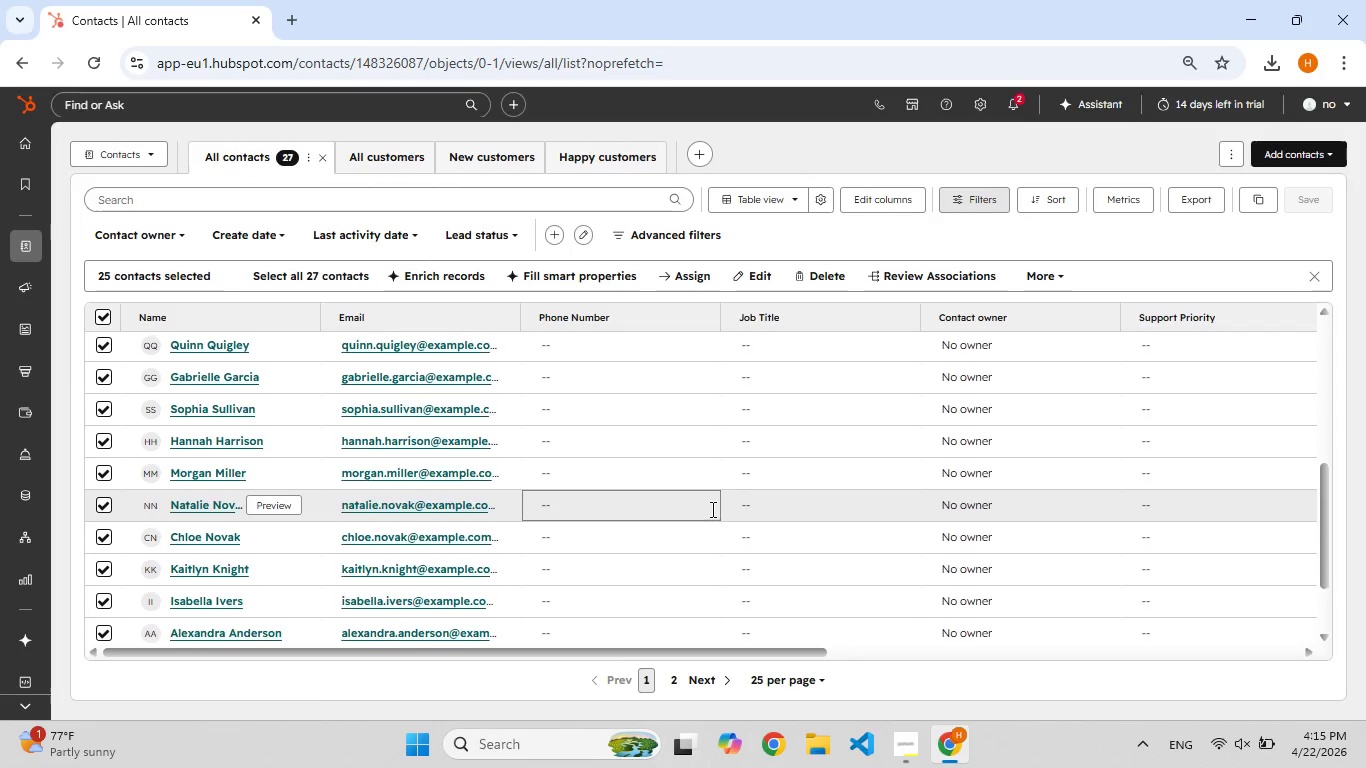 
scroll: coordinate [708, 509], scroll_direction: down, amount: 5.0
 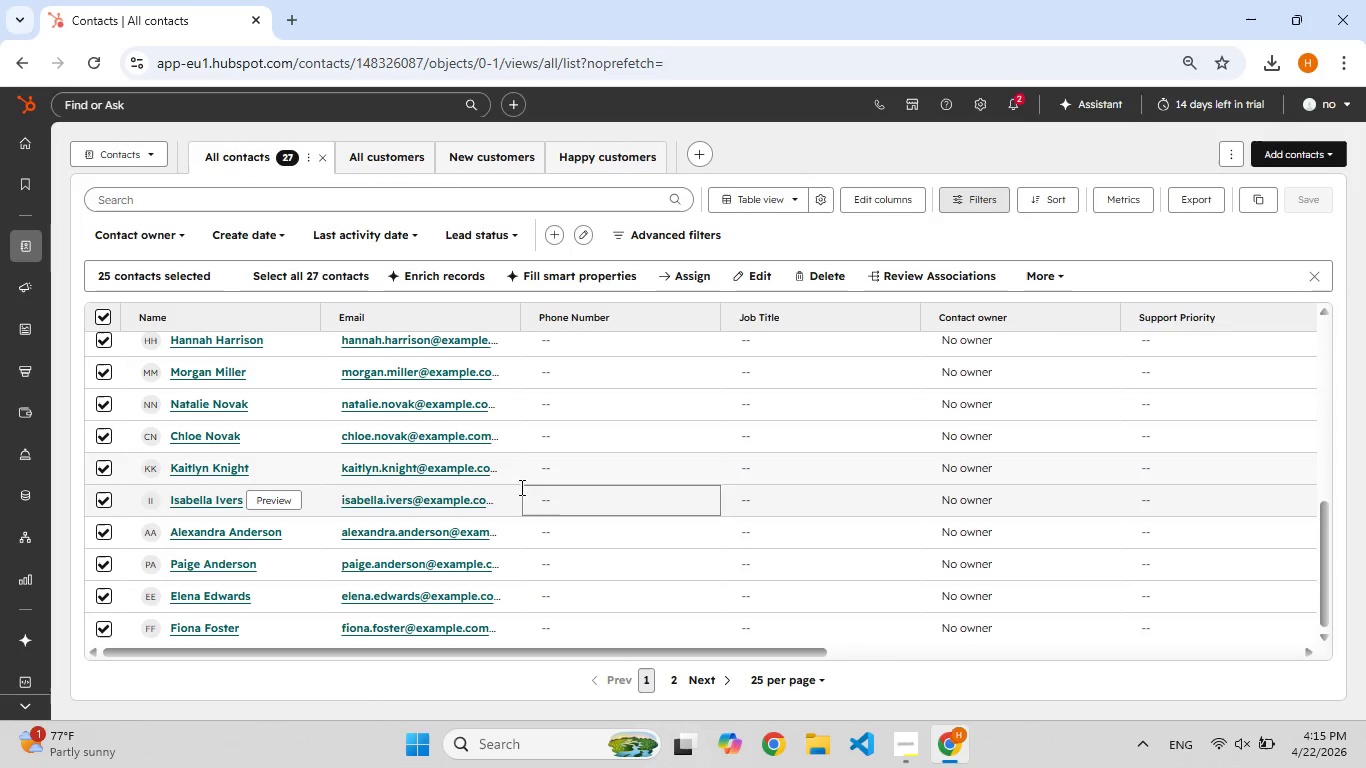 
scroll: coordinate [397, 492], scroll_direction: up, amount: 8.0
 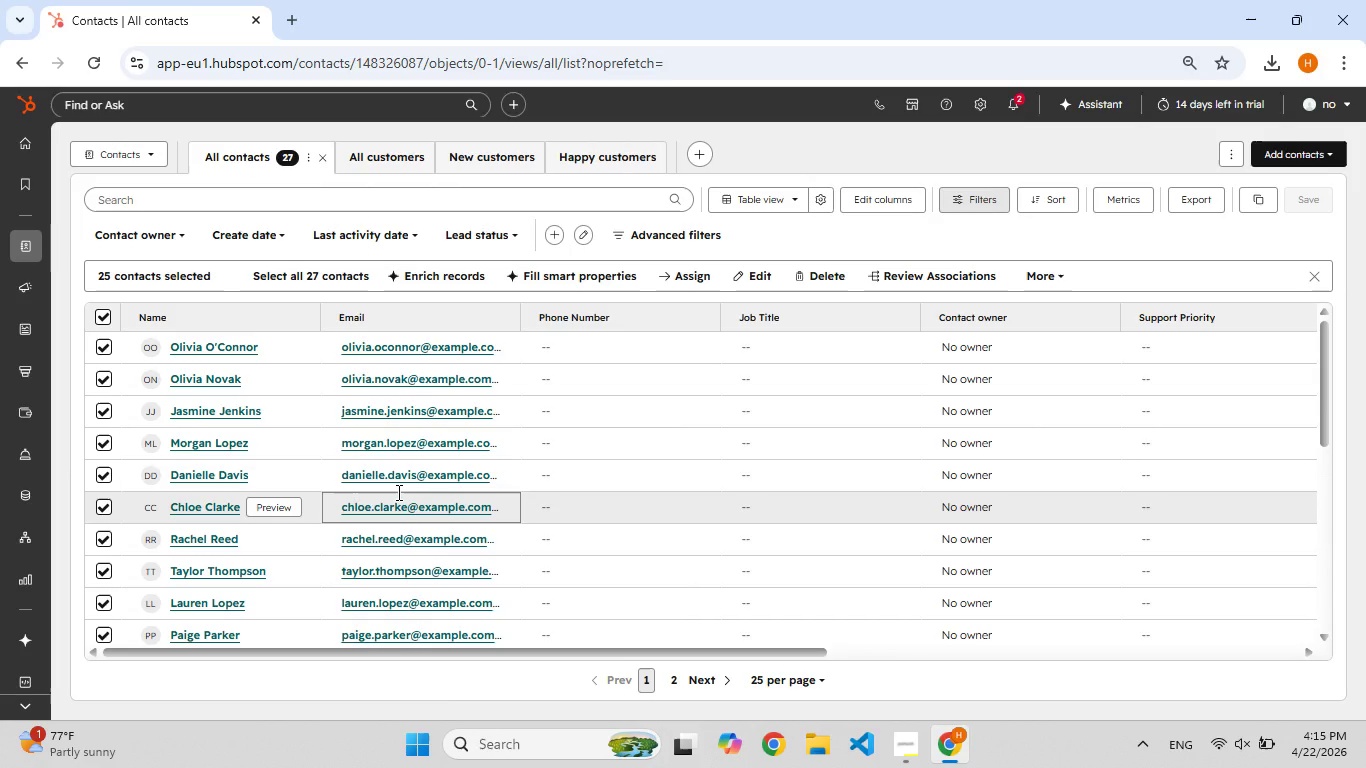 
wait(16.06)
 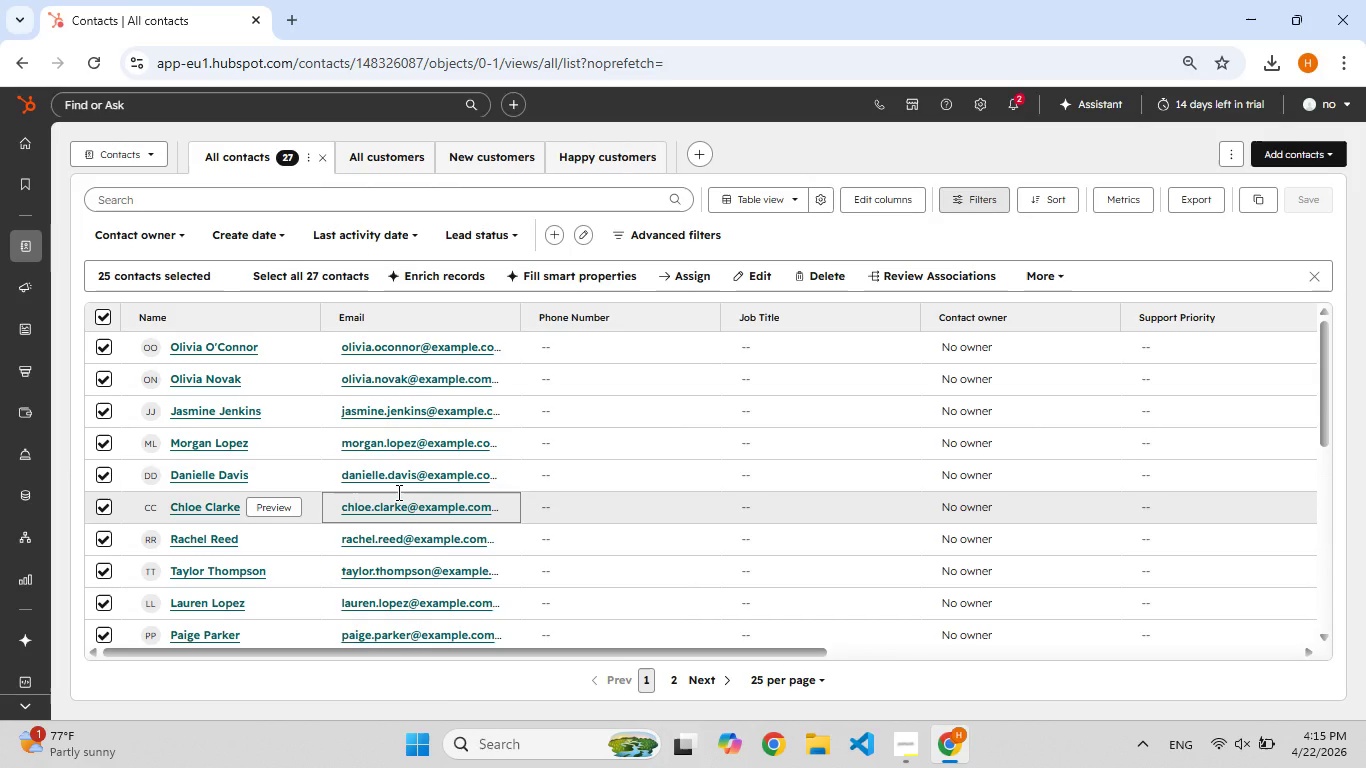 
left_click([1060, 273])
 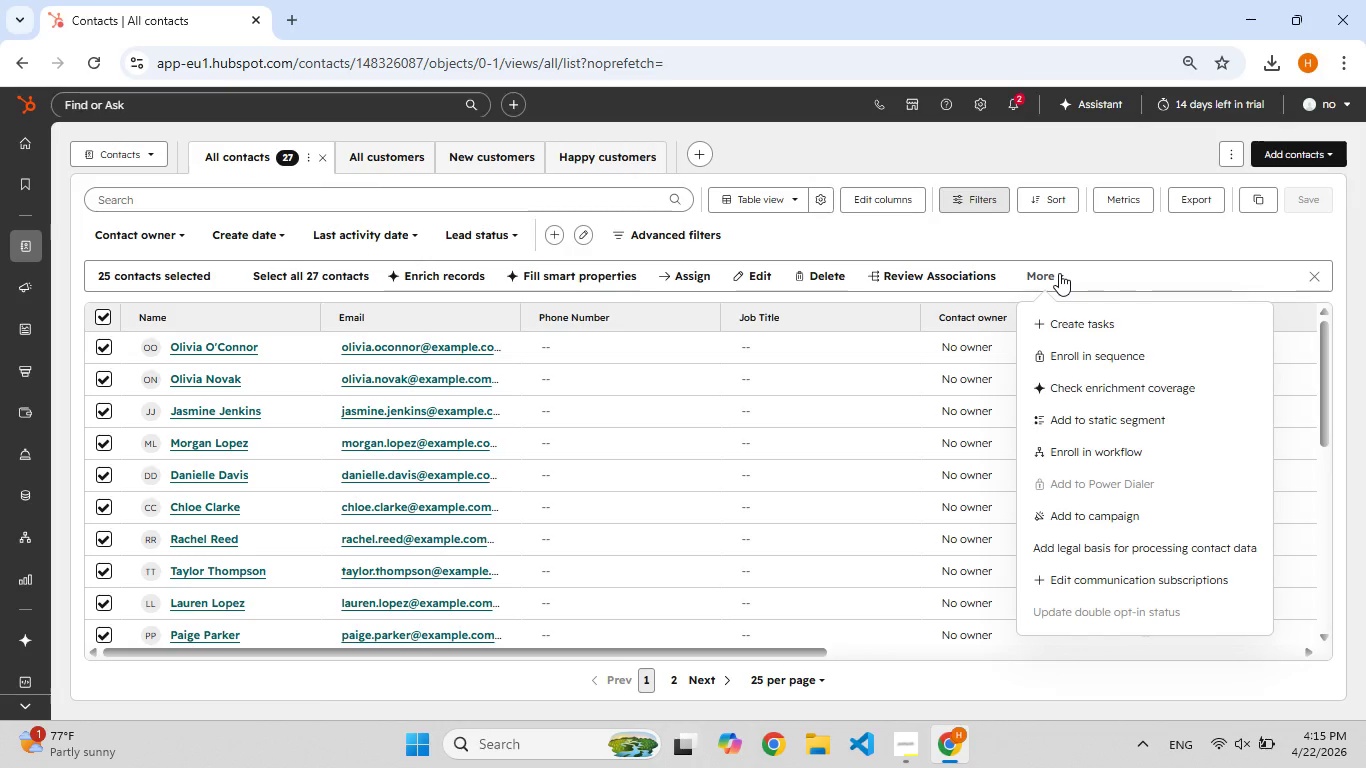 
wait(12.11)
 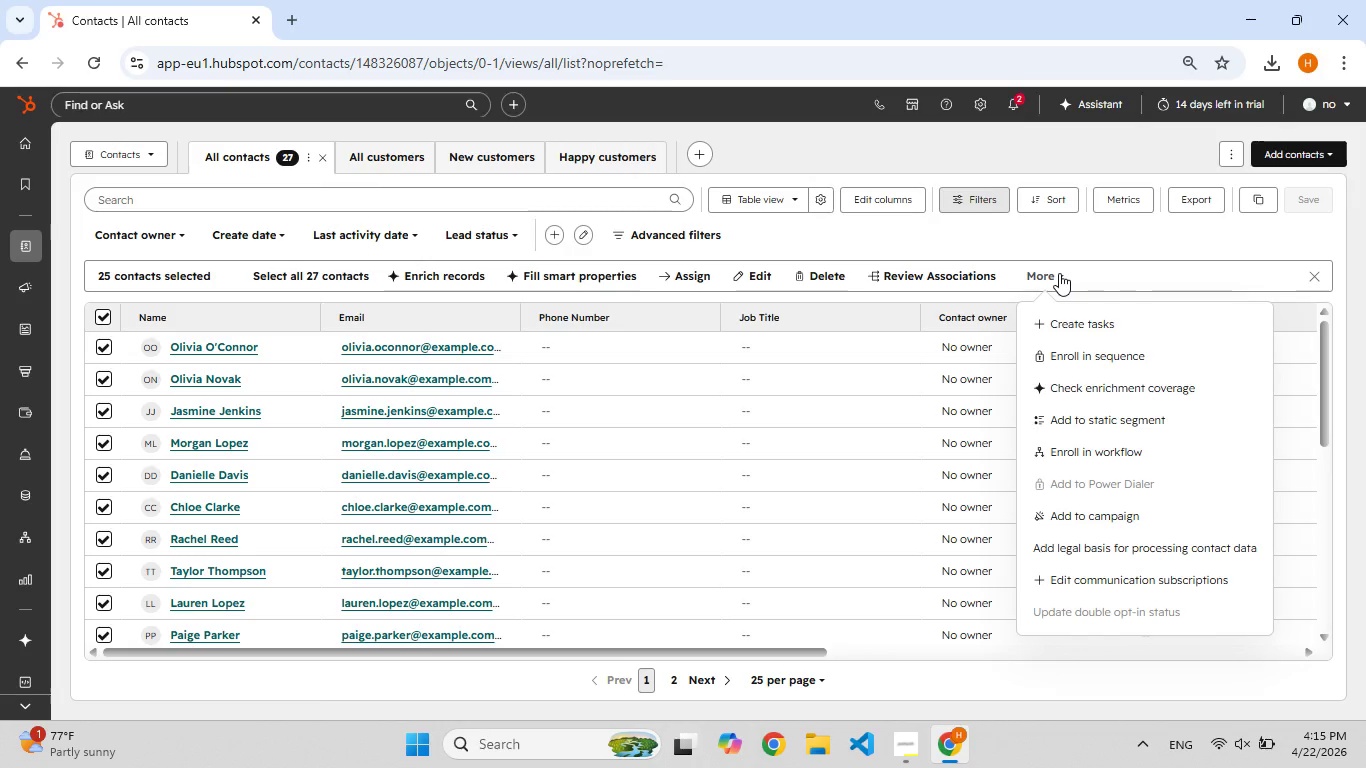 
left_click([1084, 451])
 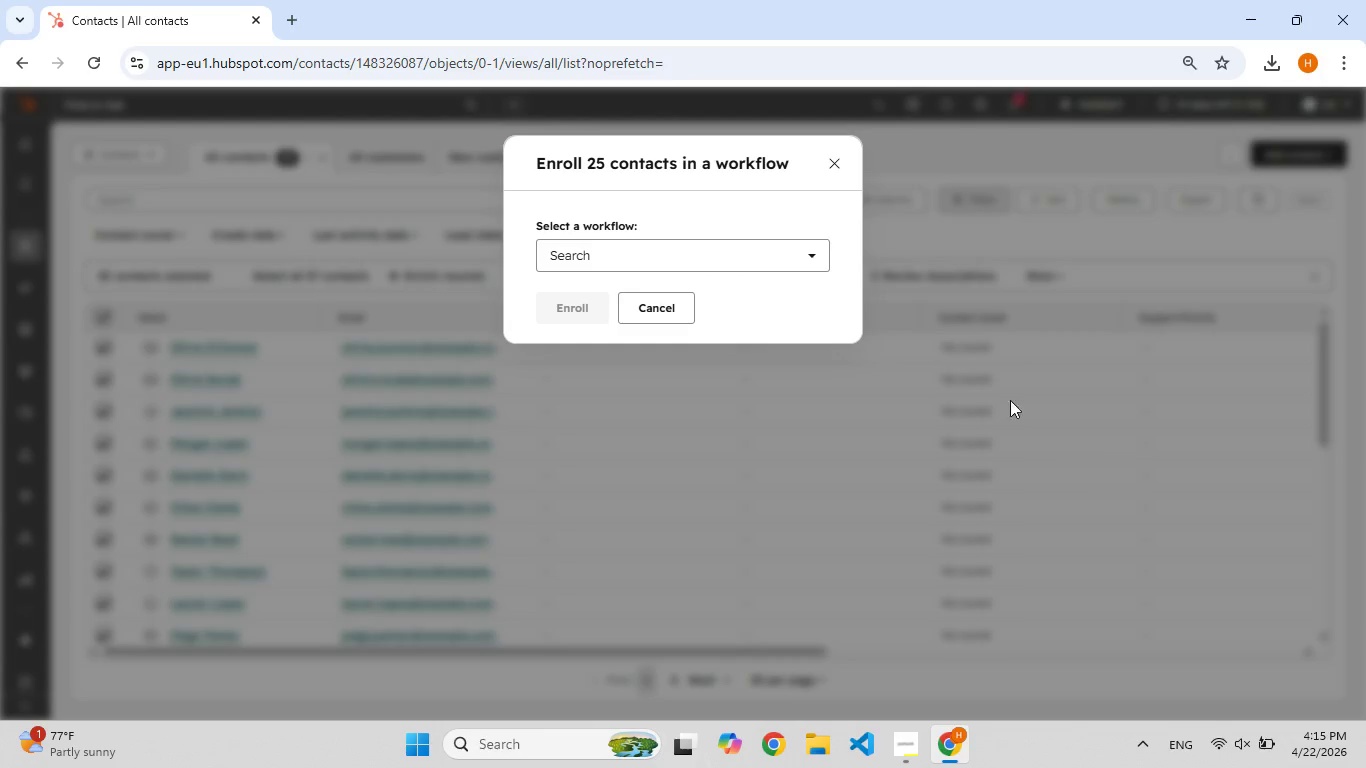 
left_click([580, 256])
 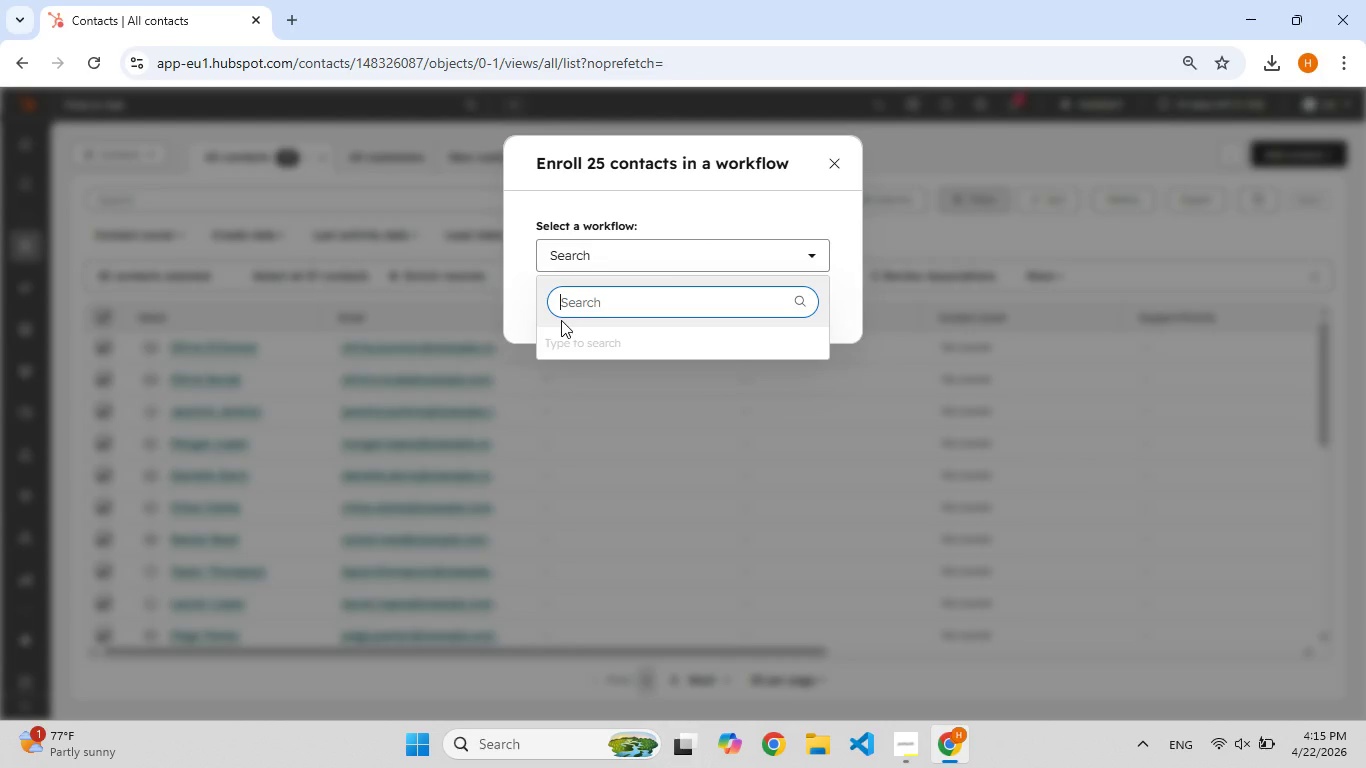 
key(B)
 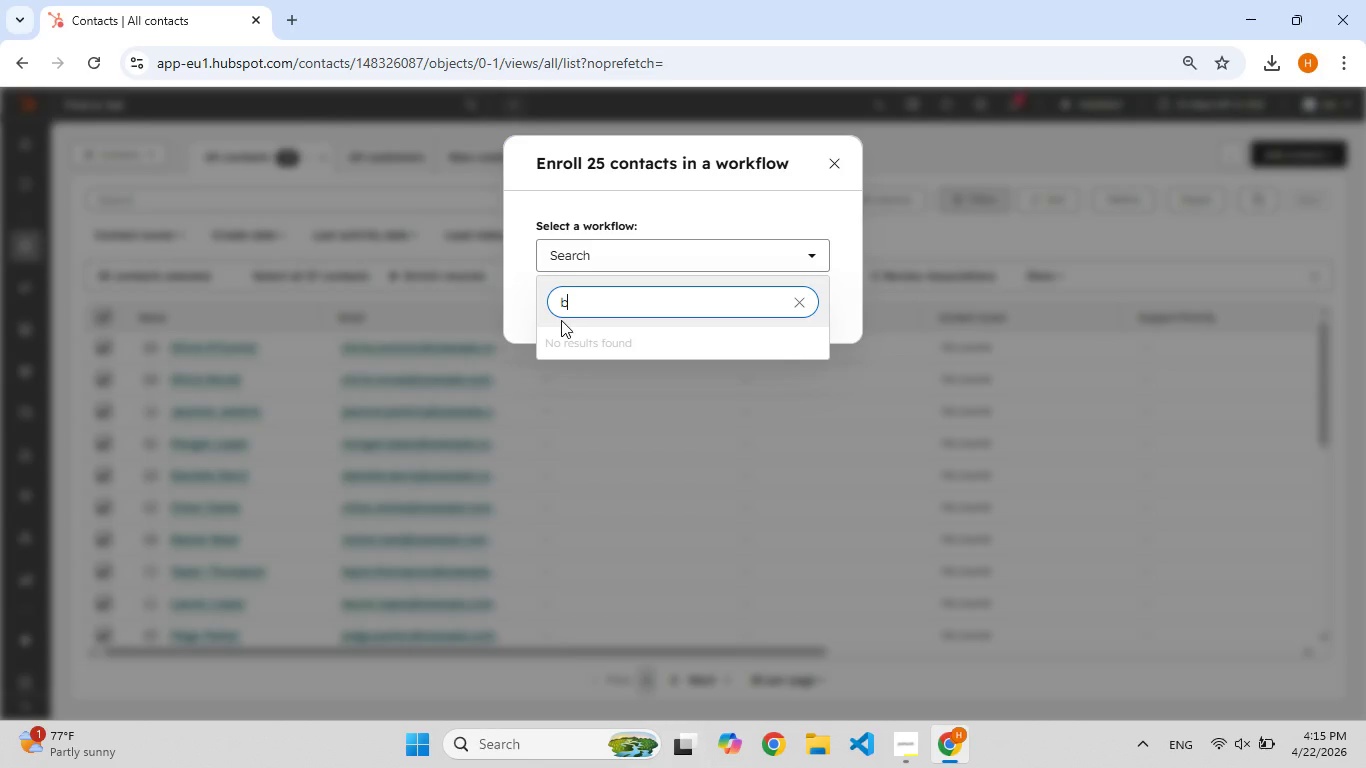 
type([F9])
key(Backspace)
type(N)
key(Backspace)
type([F9]BRI)
 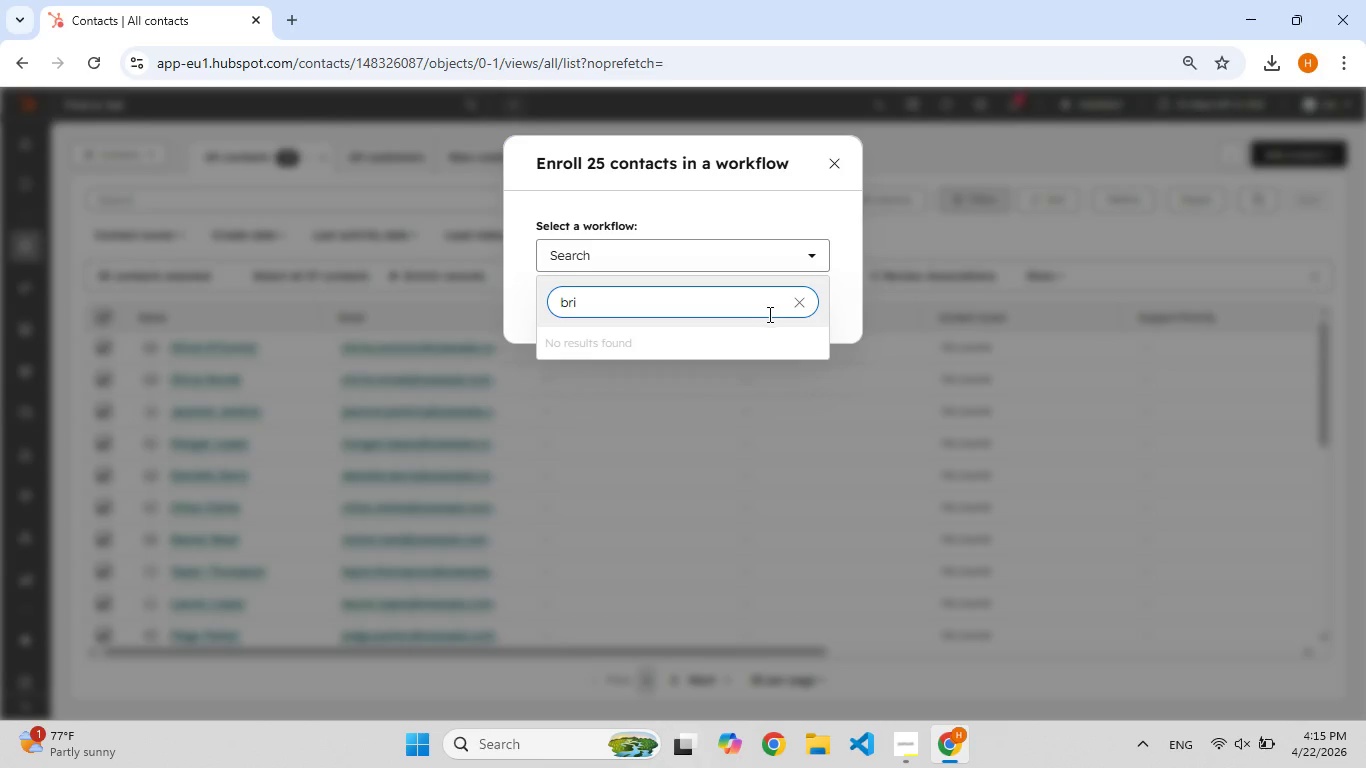 
left_click([795, 301])
 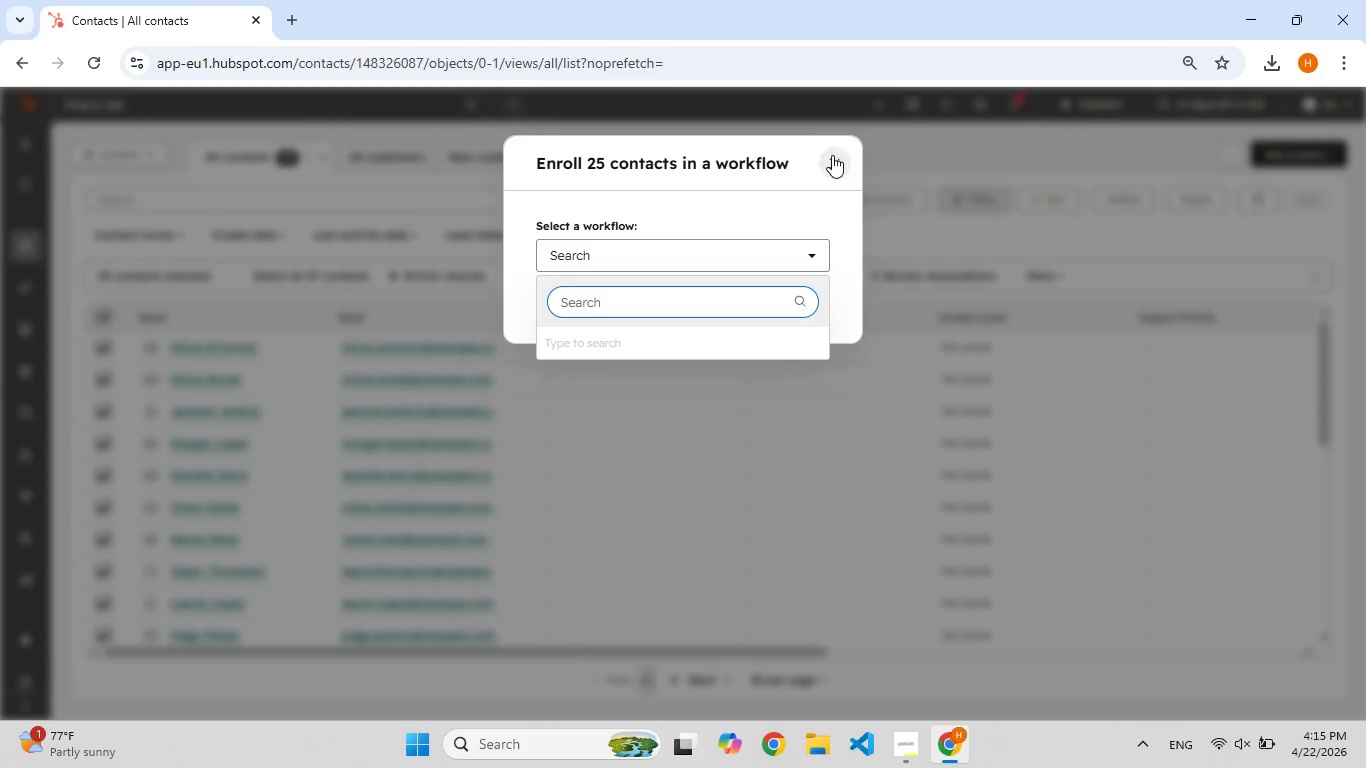 
left_click([831, 159])
 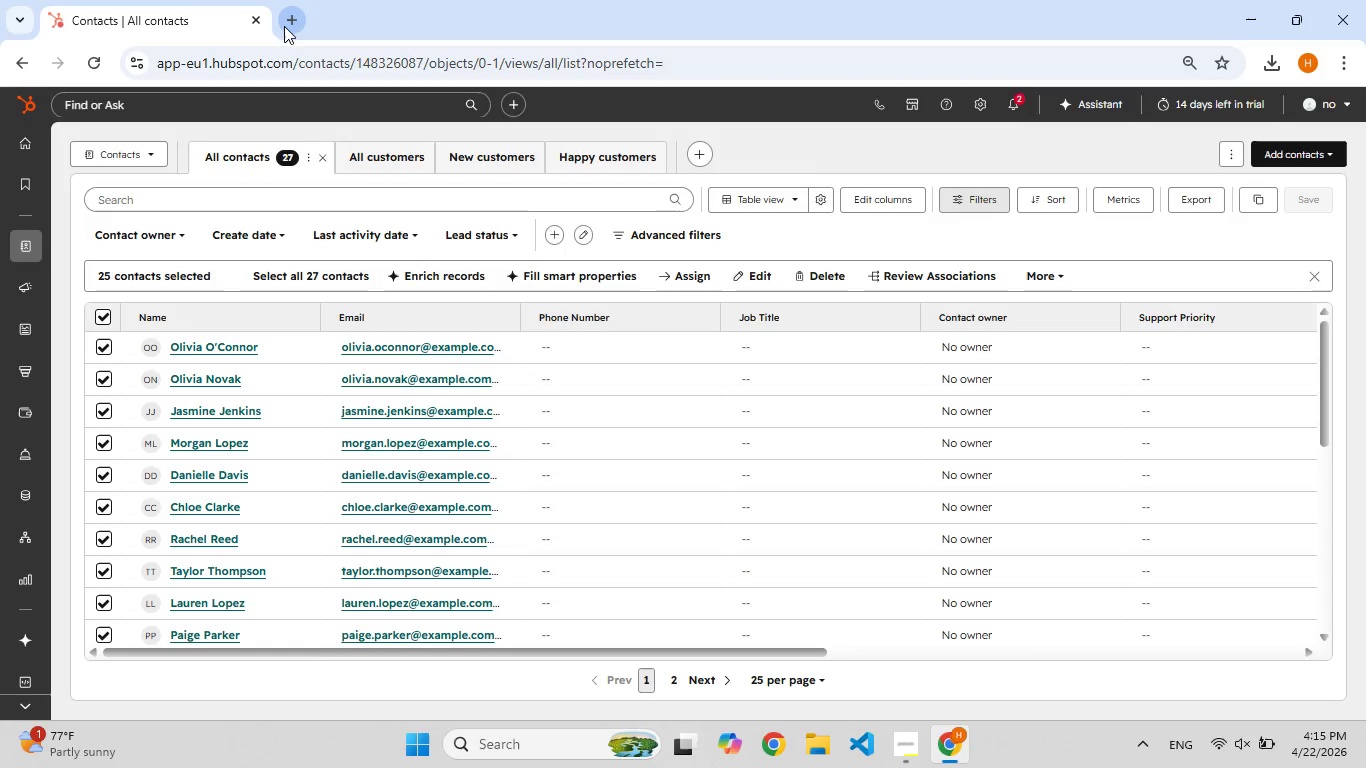 
left_click([285, 19])
 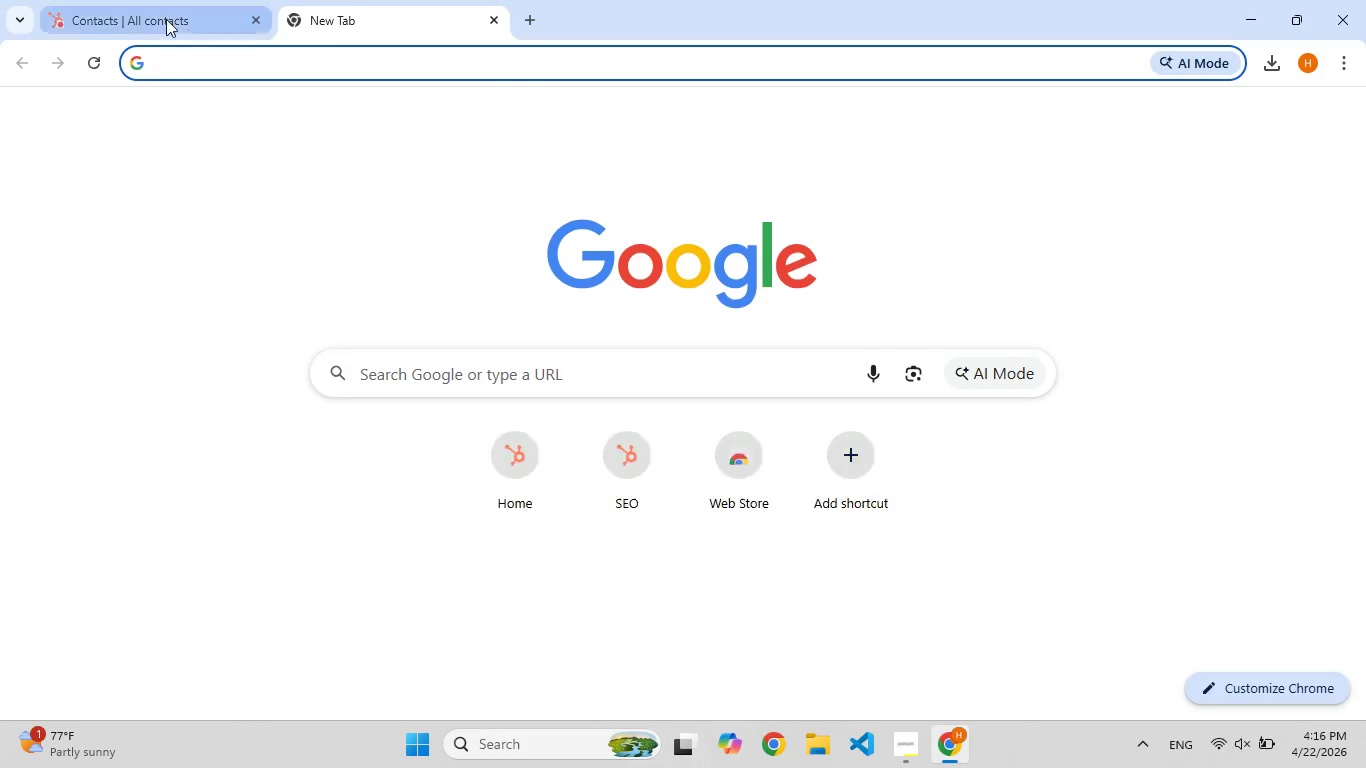 
left_click([166, 19])
 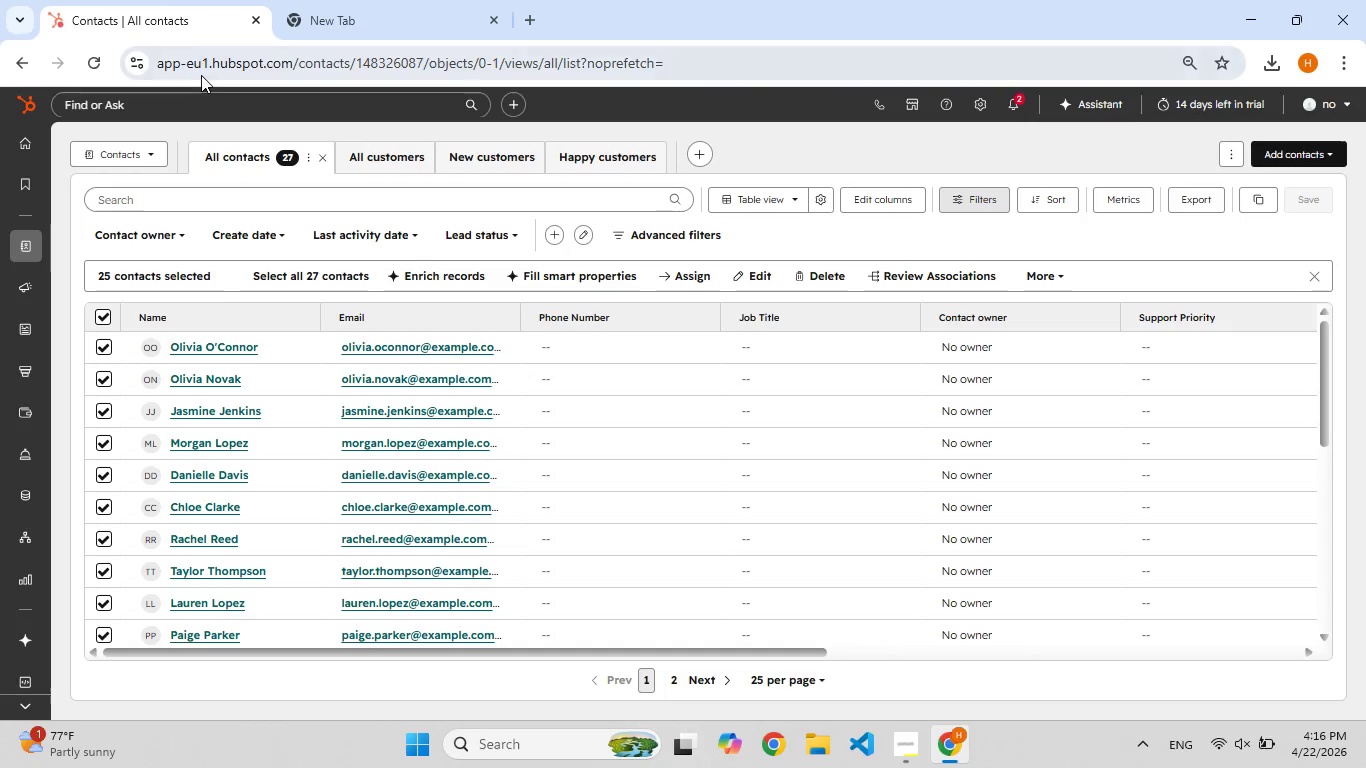 
left_click([201, 73])
 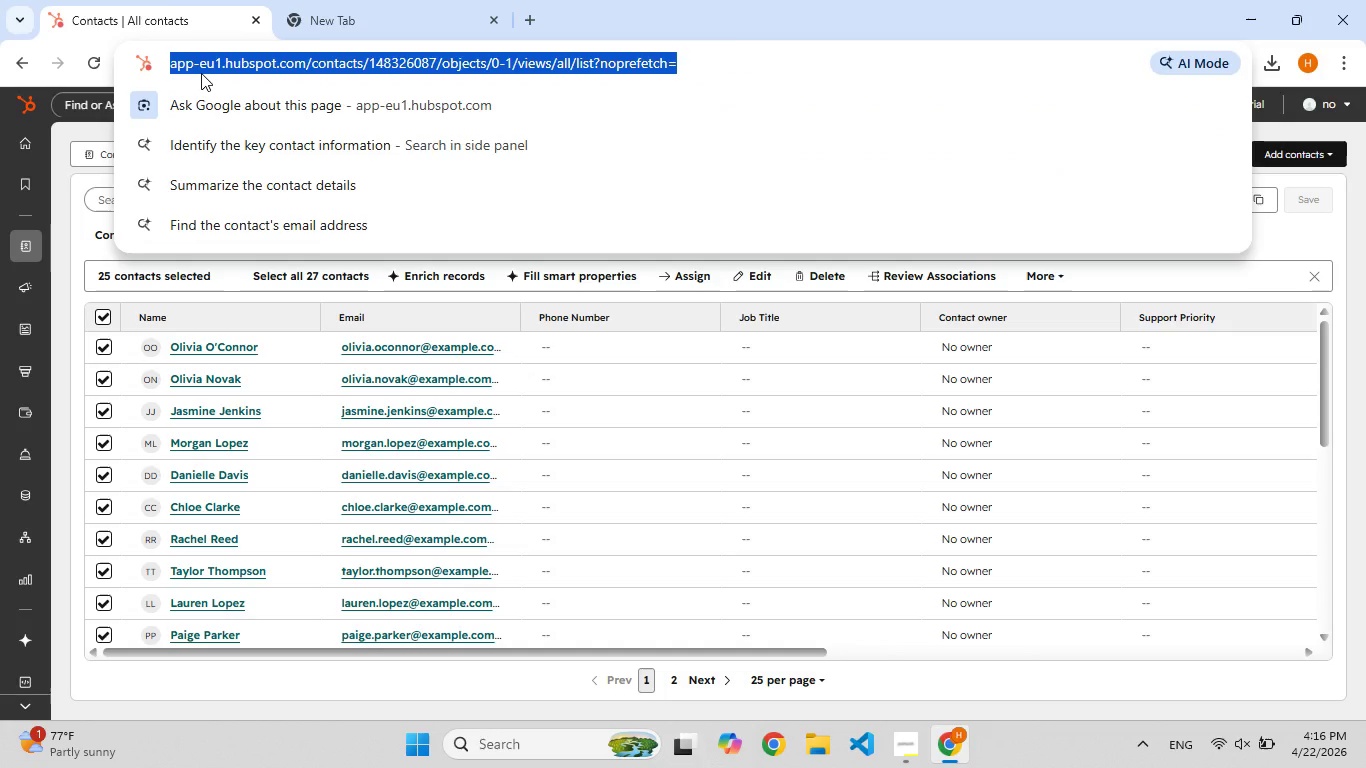 
key(Control+C)
 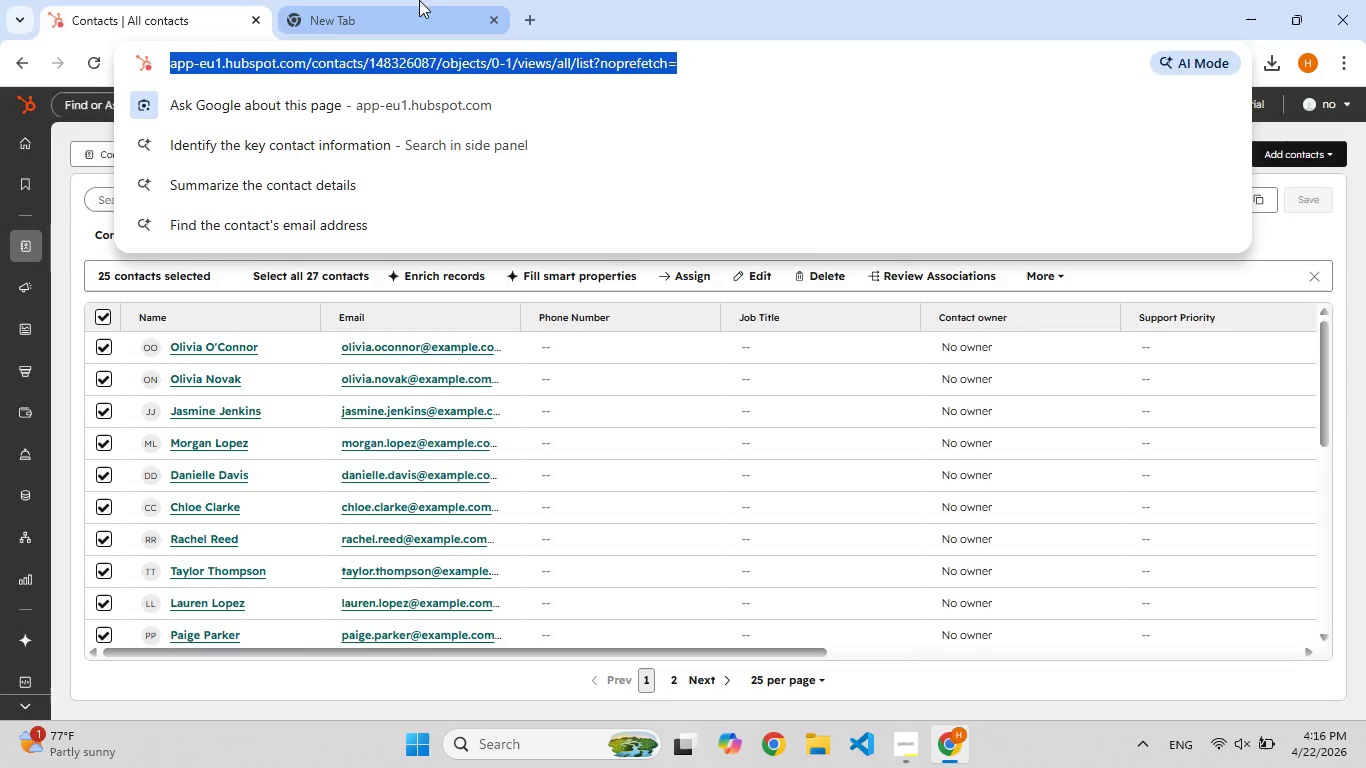 
left_click([419, 0])
 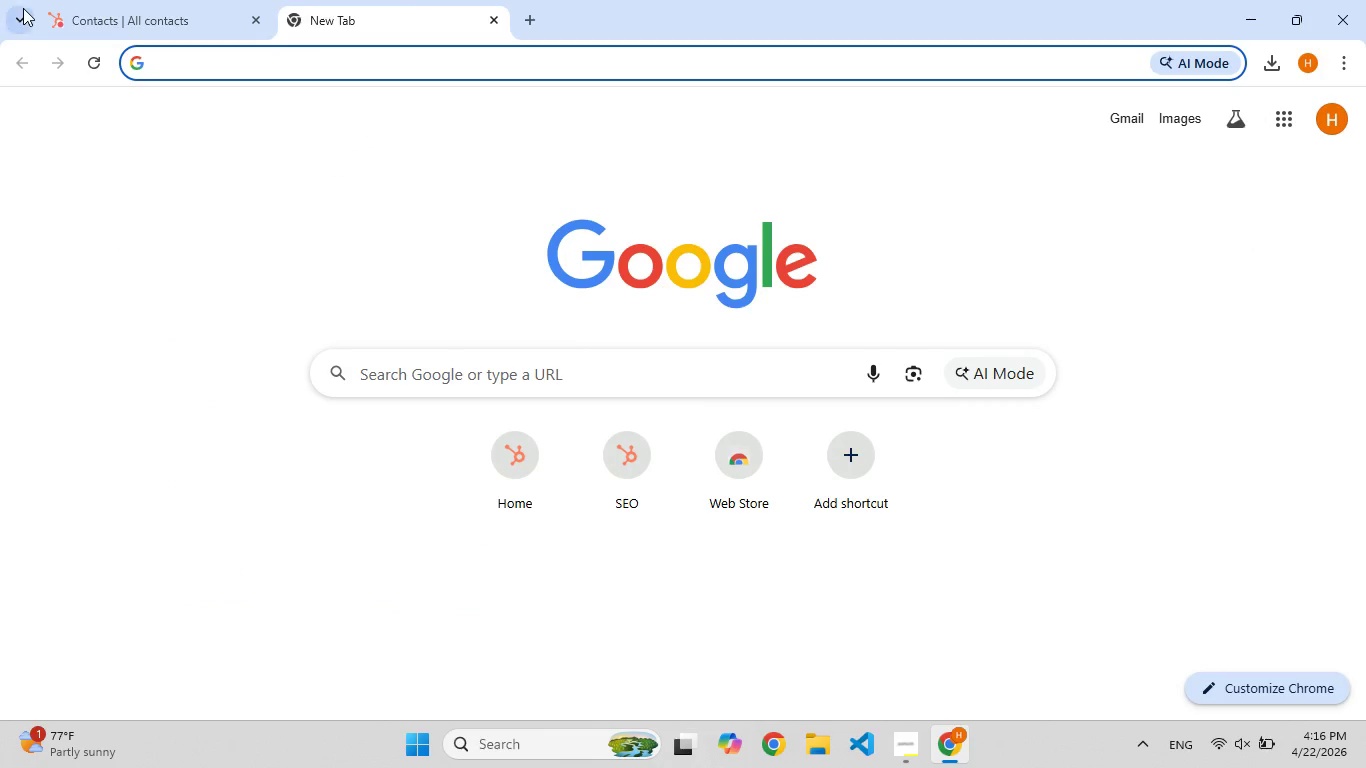 
left_click([55, 7])
 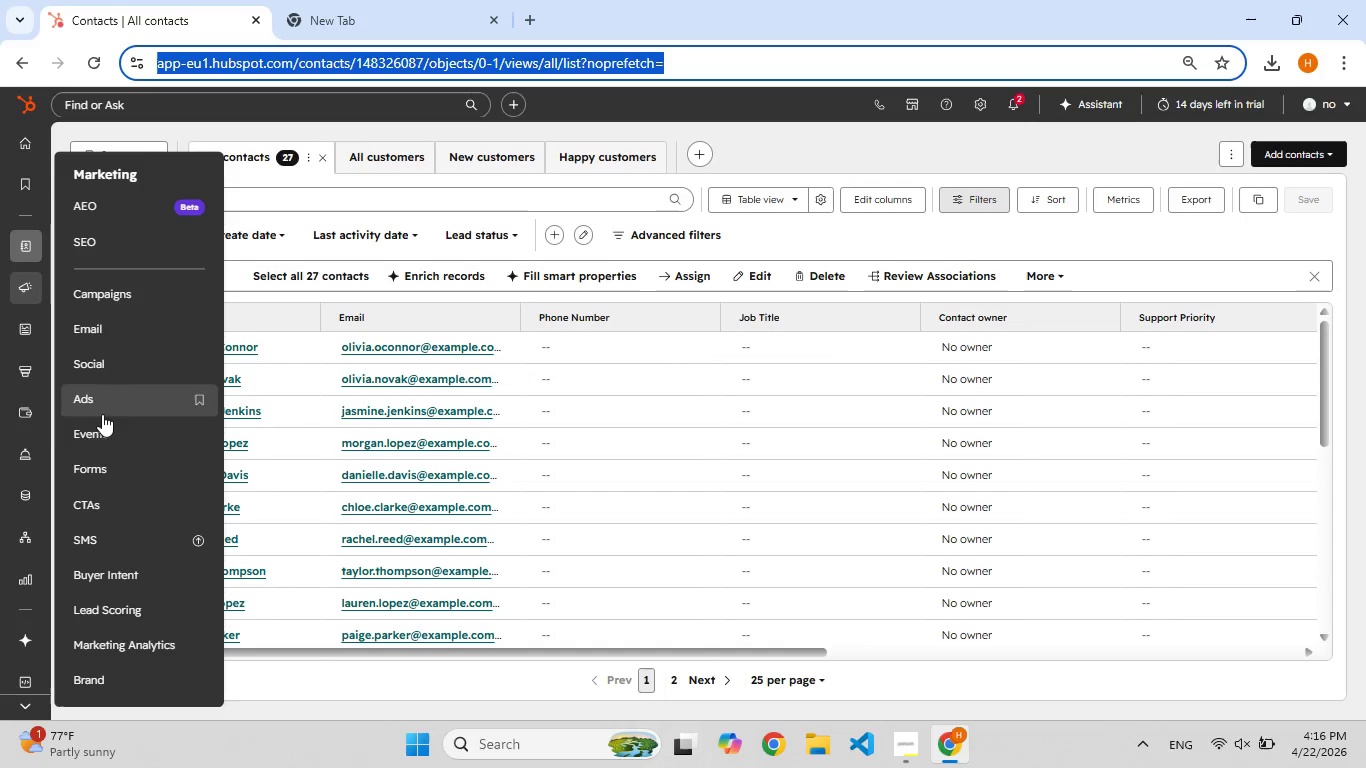 
wait(9.52)
 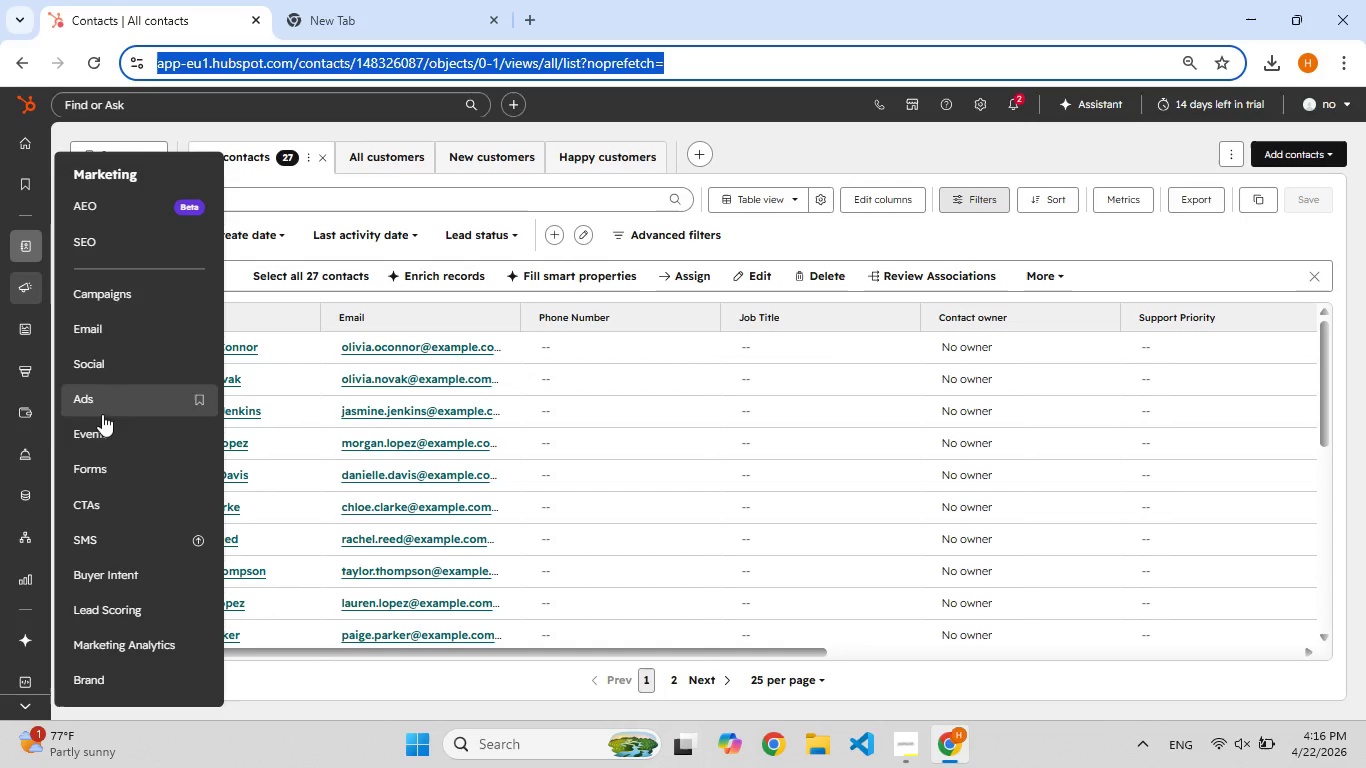 
left_click([95, 573])
 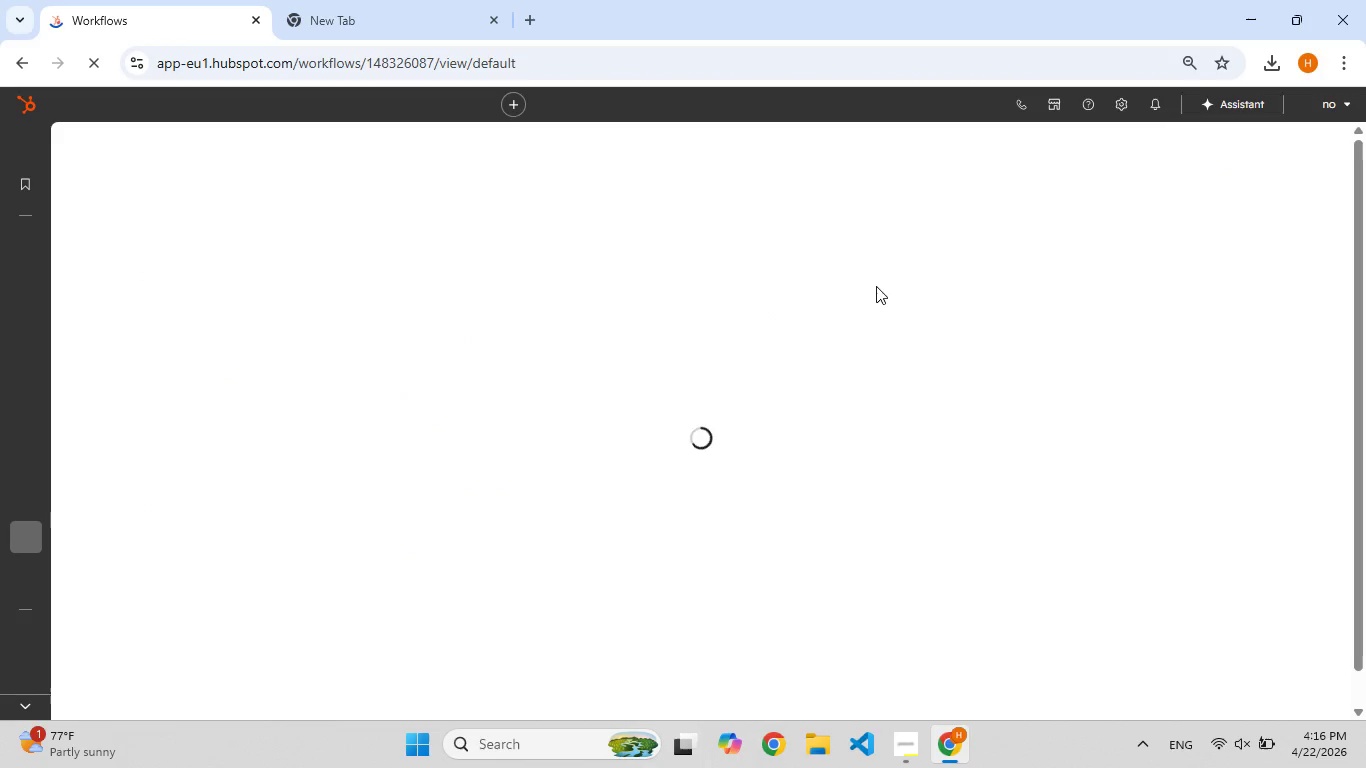 
scroll: coordinate [875, 287], scroll_direction: down, amount: 4.0
 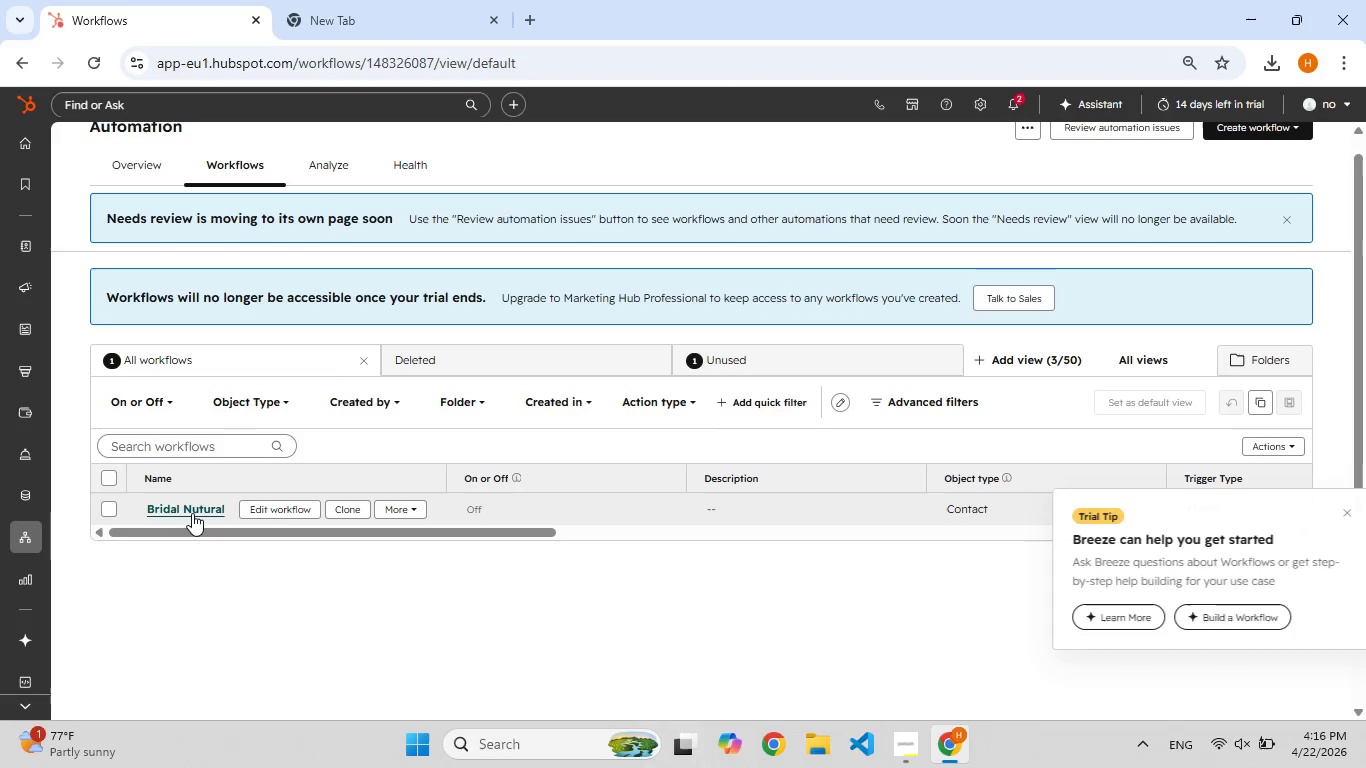 
wait(5.06)
 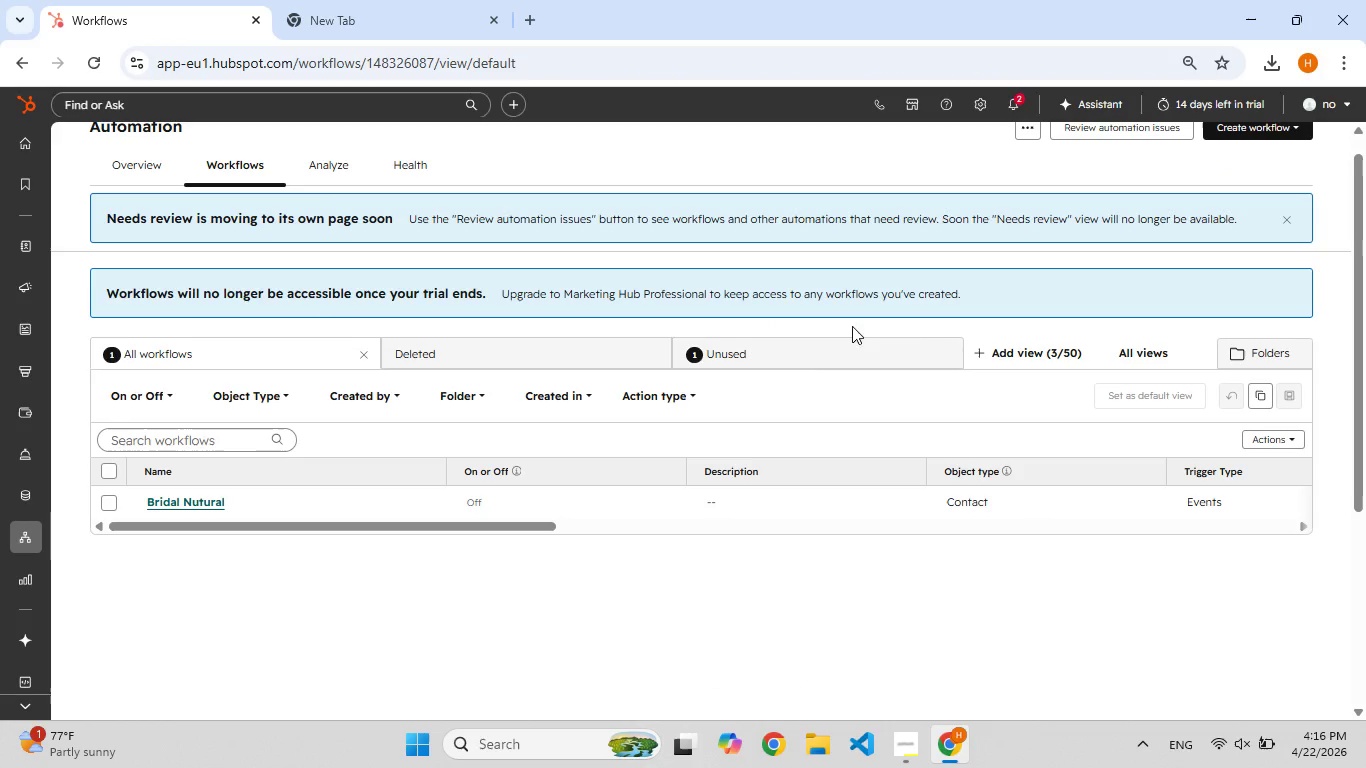 
left_click([193, 514])
 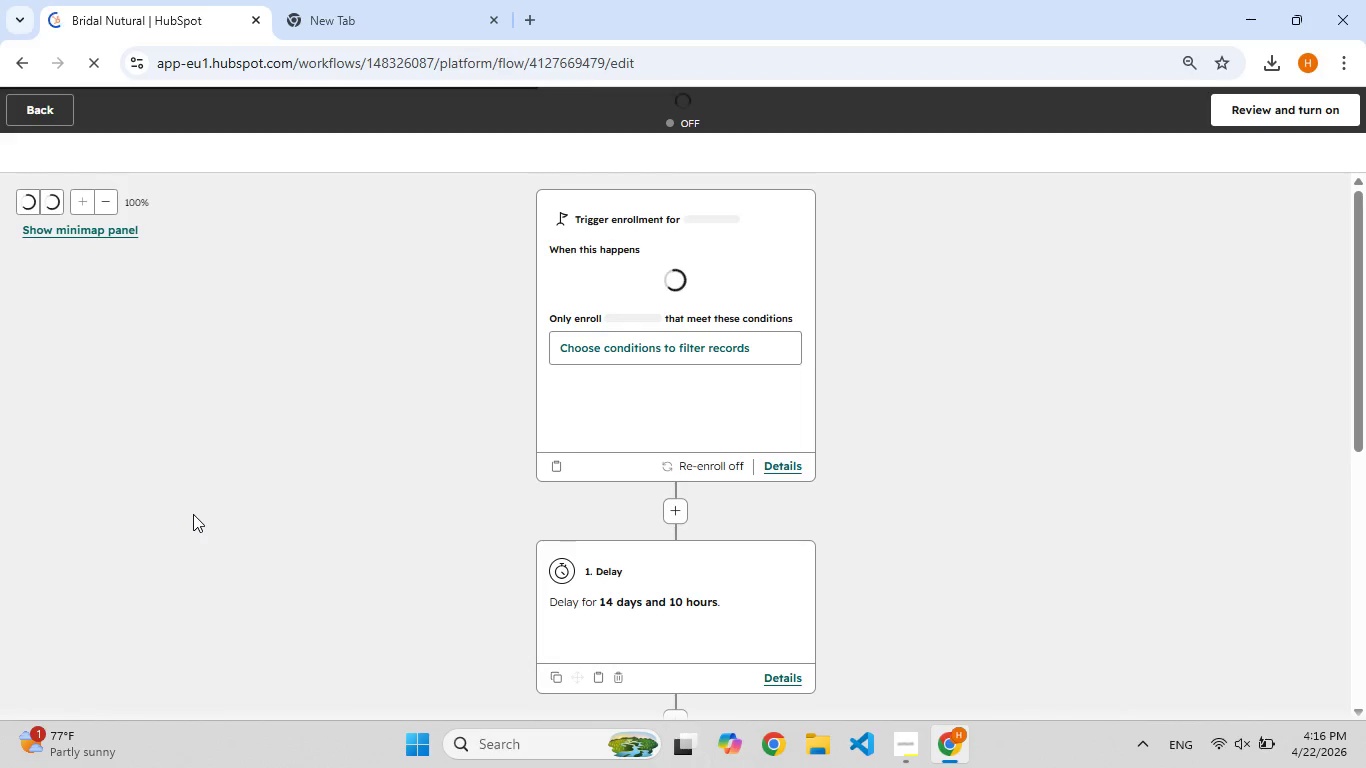 
scroll: coordinate [707, 475], scroll_direction: down, amount: 2.0
 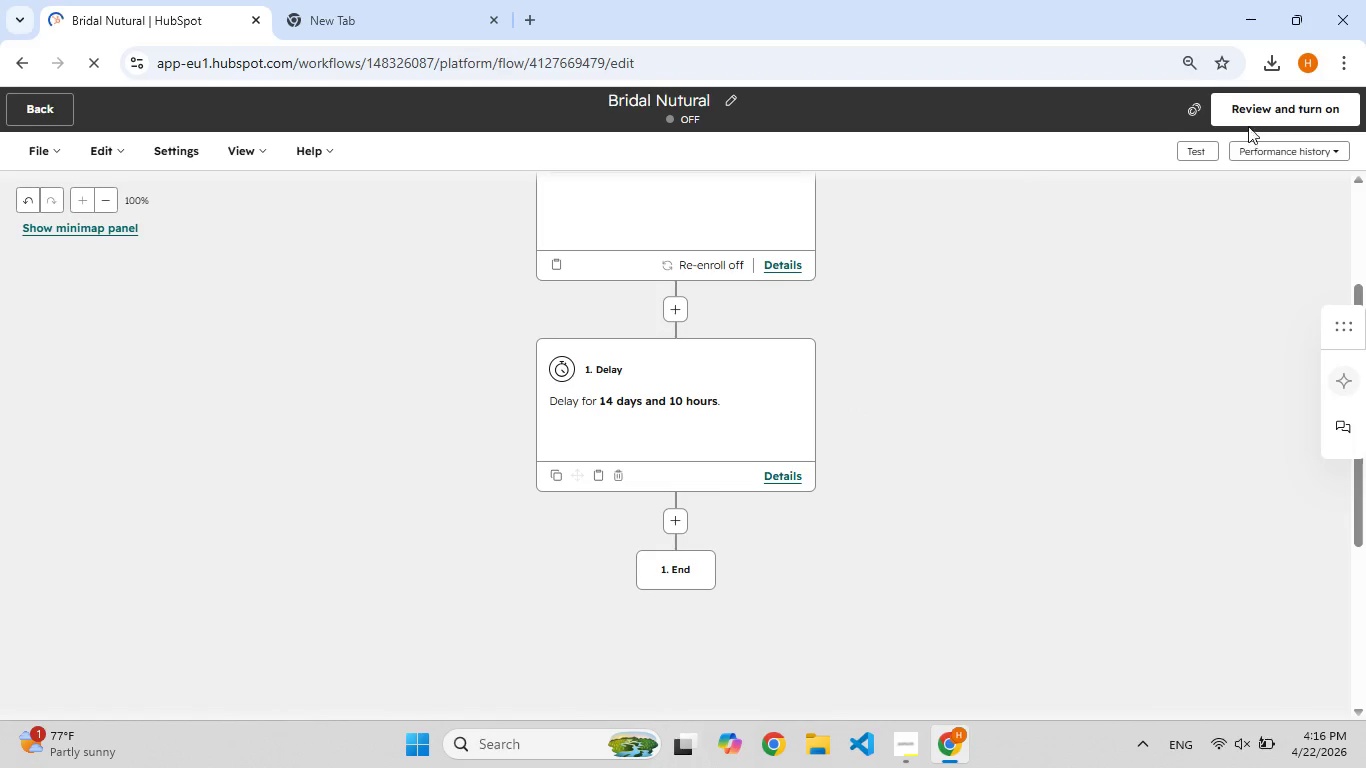 
left_click([1248, 112])
 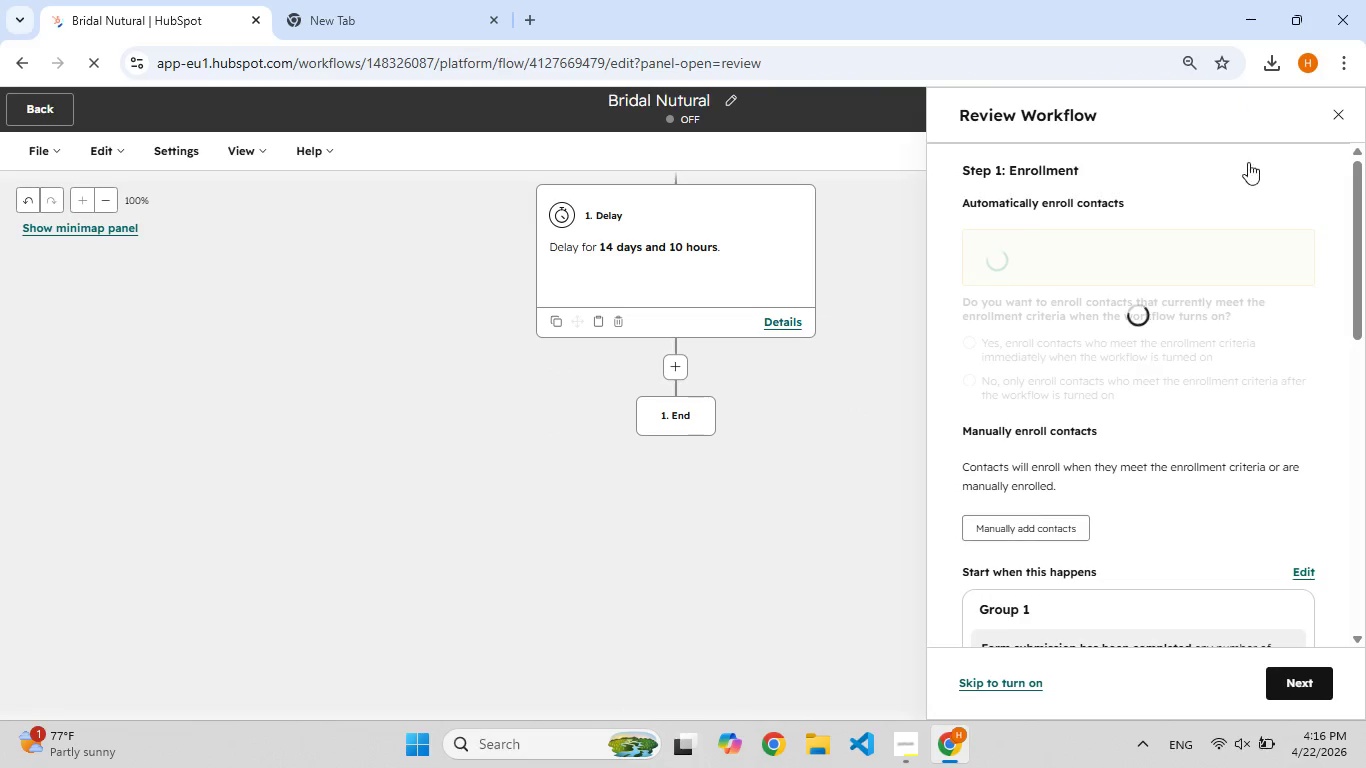 
scroll: coordinate [1049, 663], scroll_direction: down, amount: 9.0
 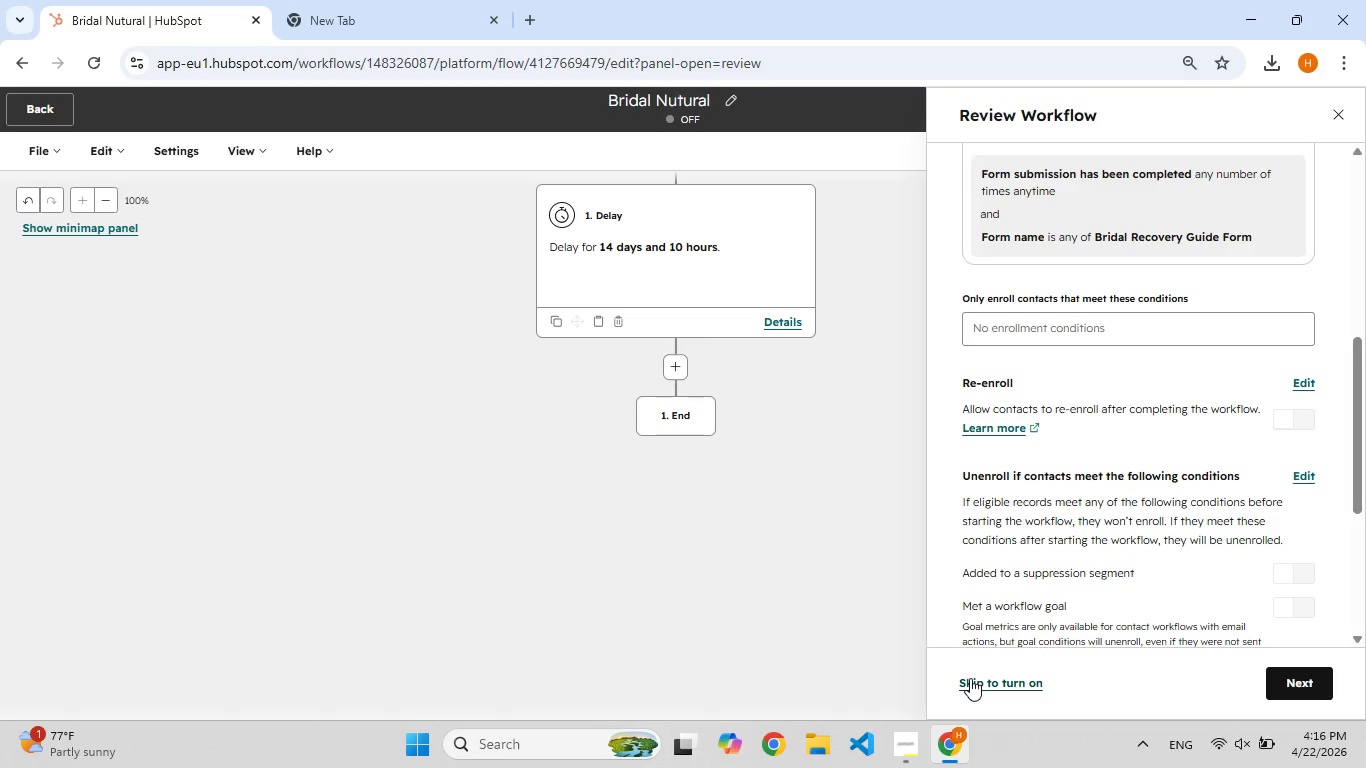 
left_click([971, 678])
 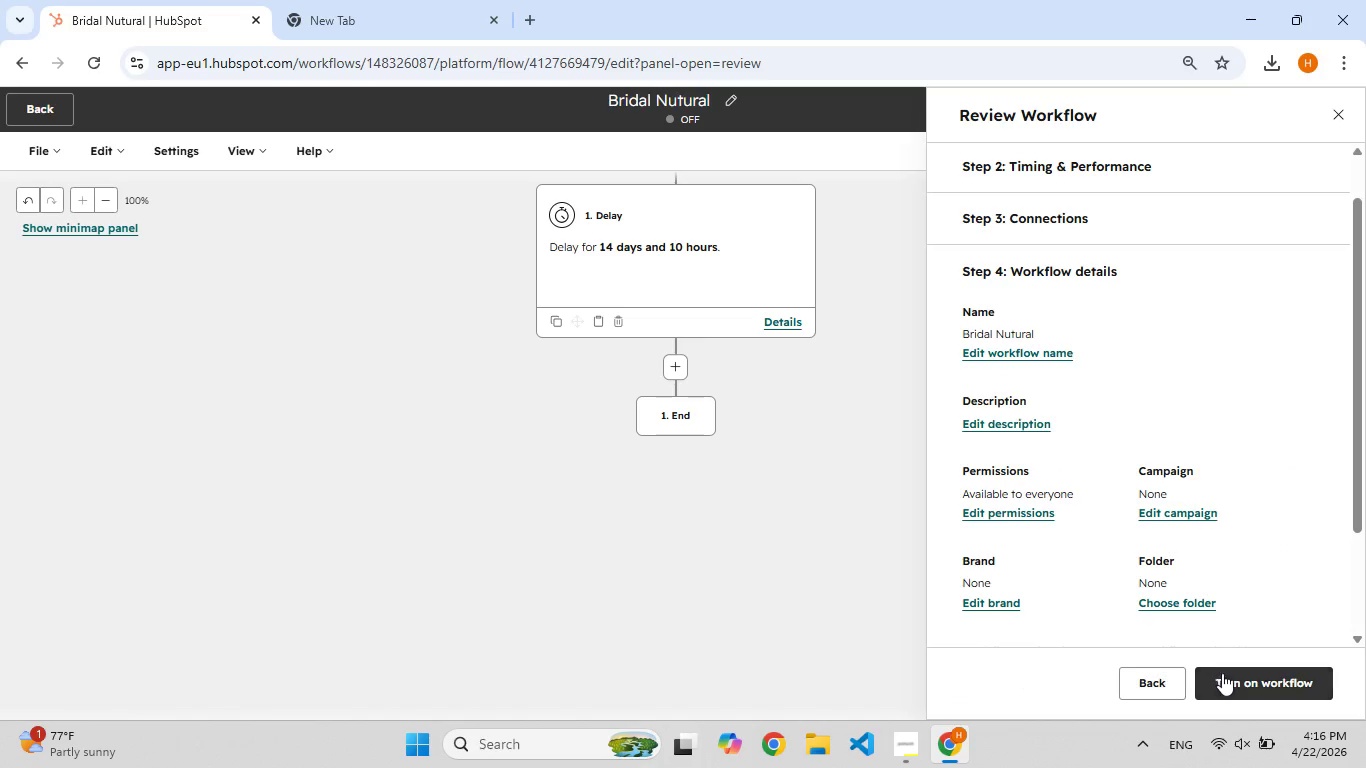 
left_click([1233, 677])
 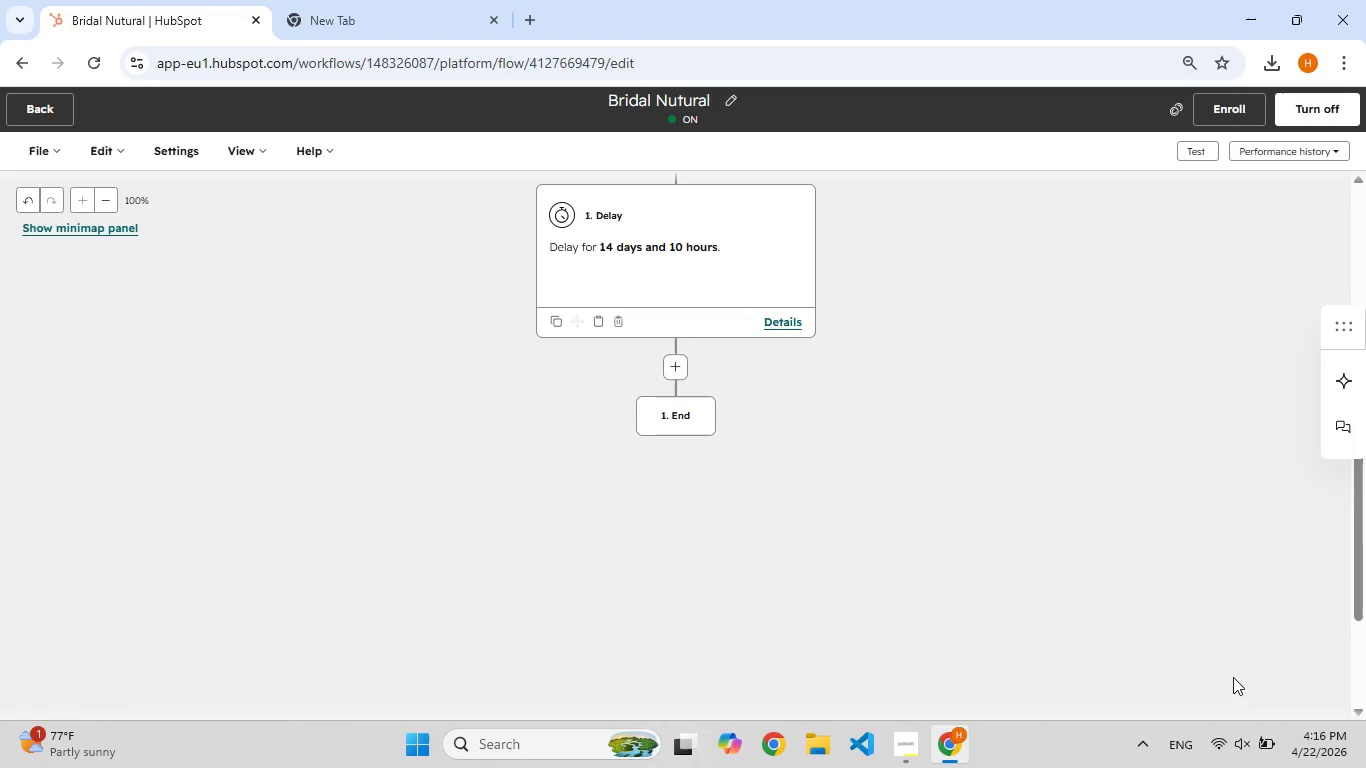 
scroll: coordinate [718, 545], scroll_direction: up, amount: 4.0
 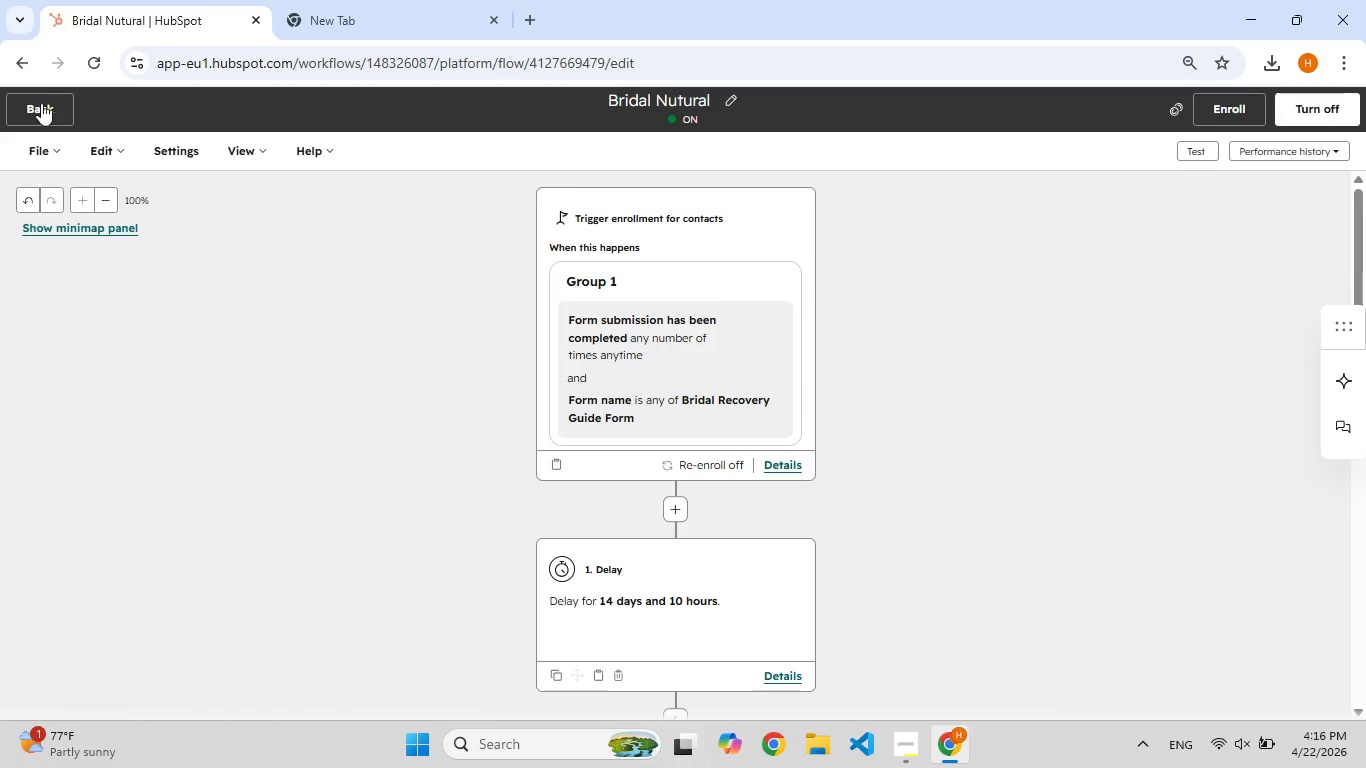 
wait(6.4)
 